 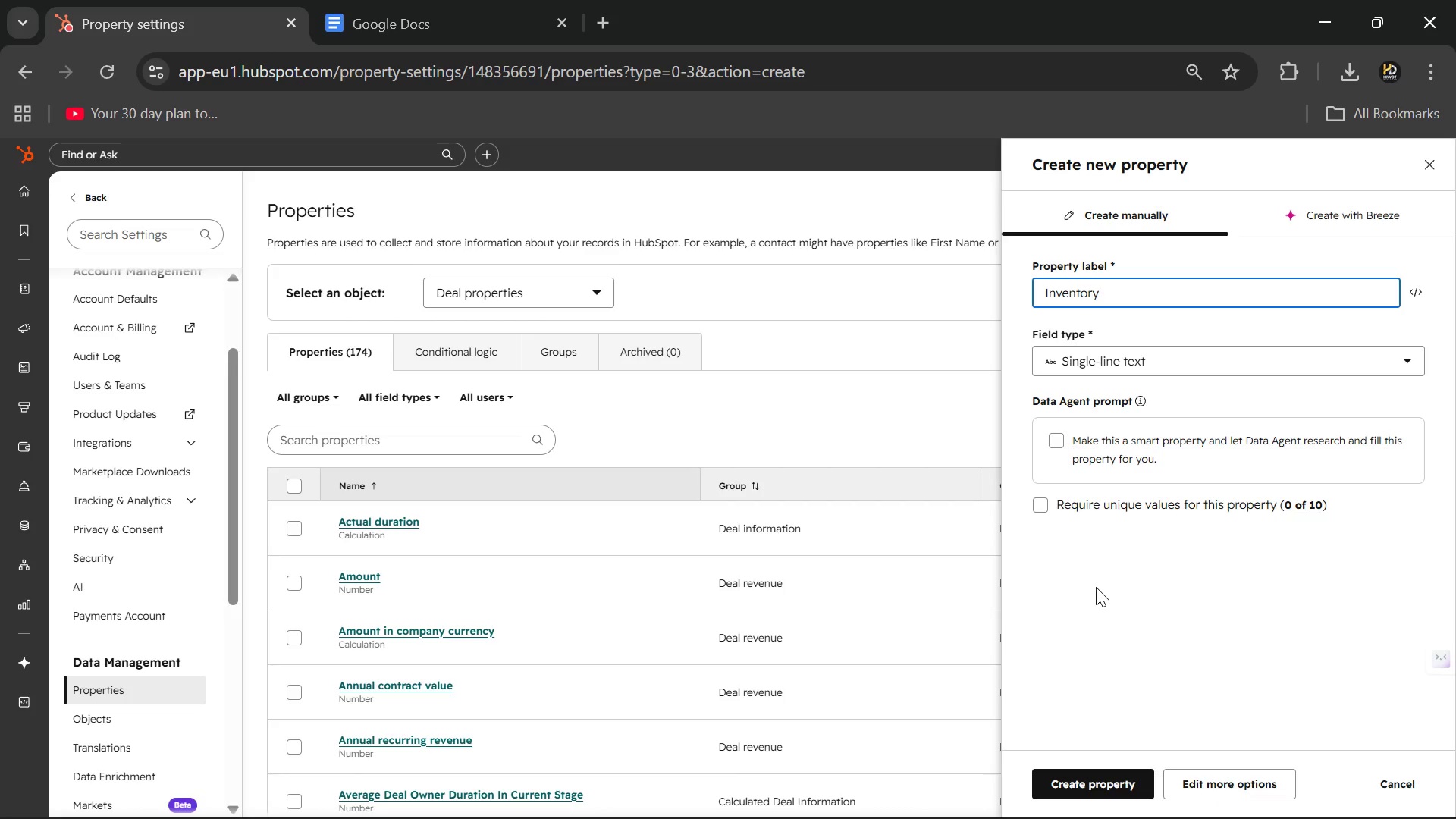 
type(SS)
key(Backspace)
type(tatus )
 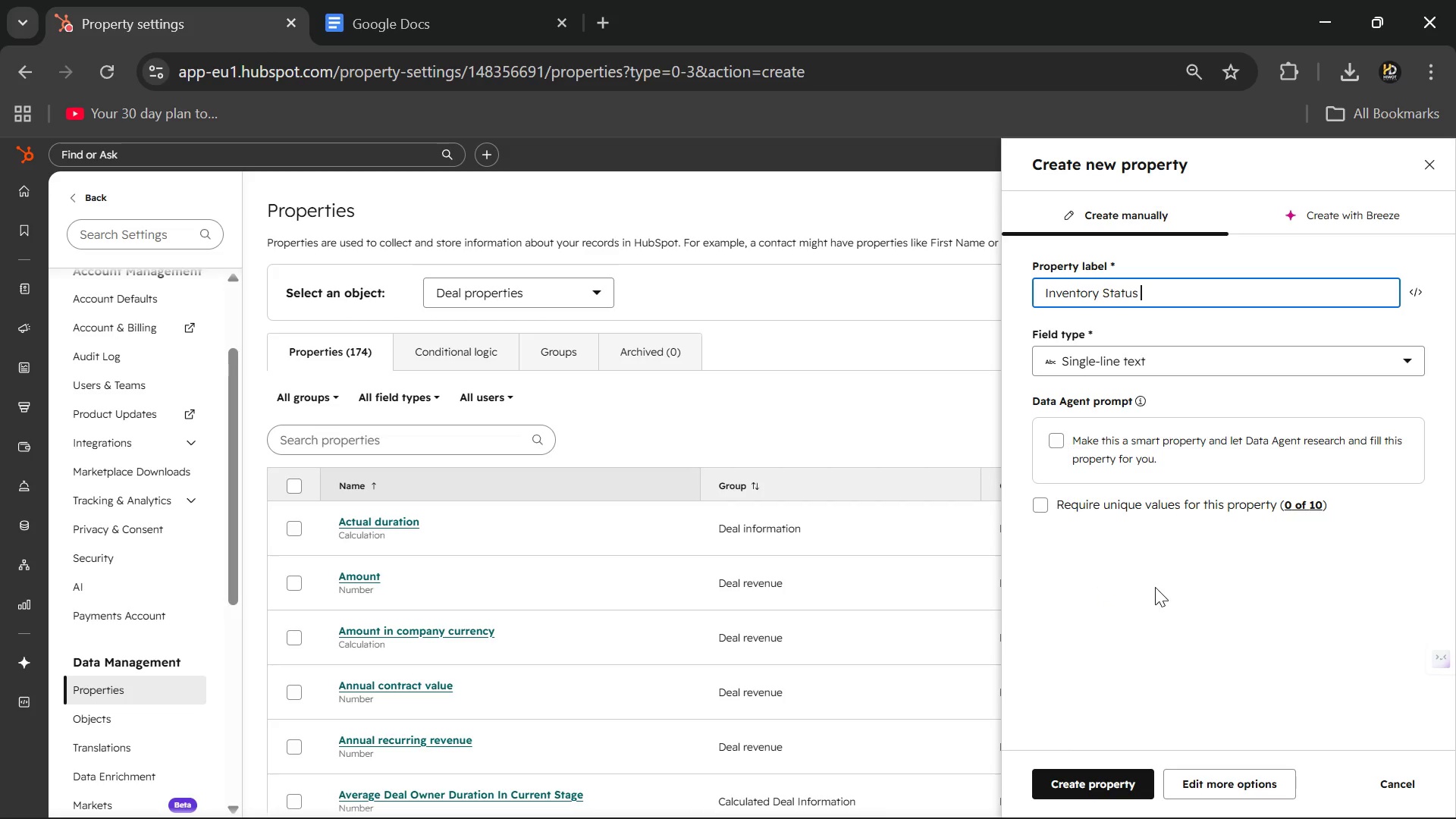 
wait(5.73)
 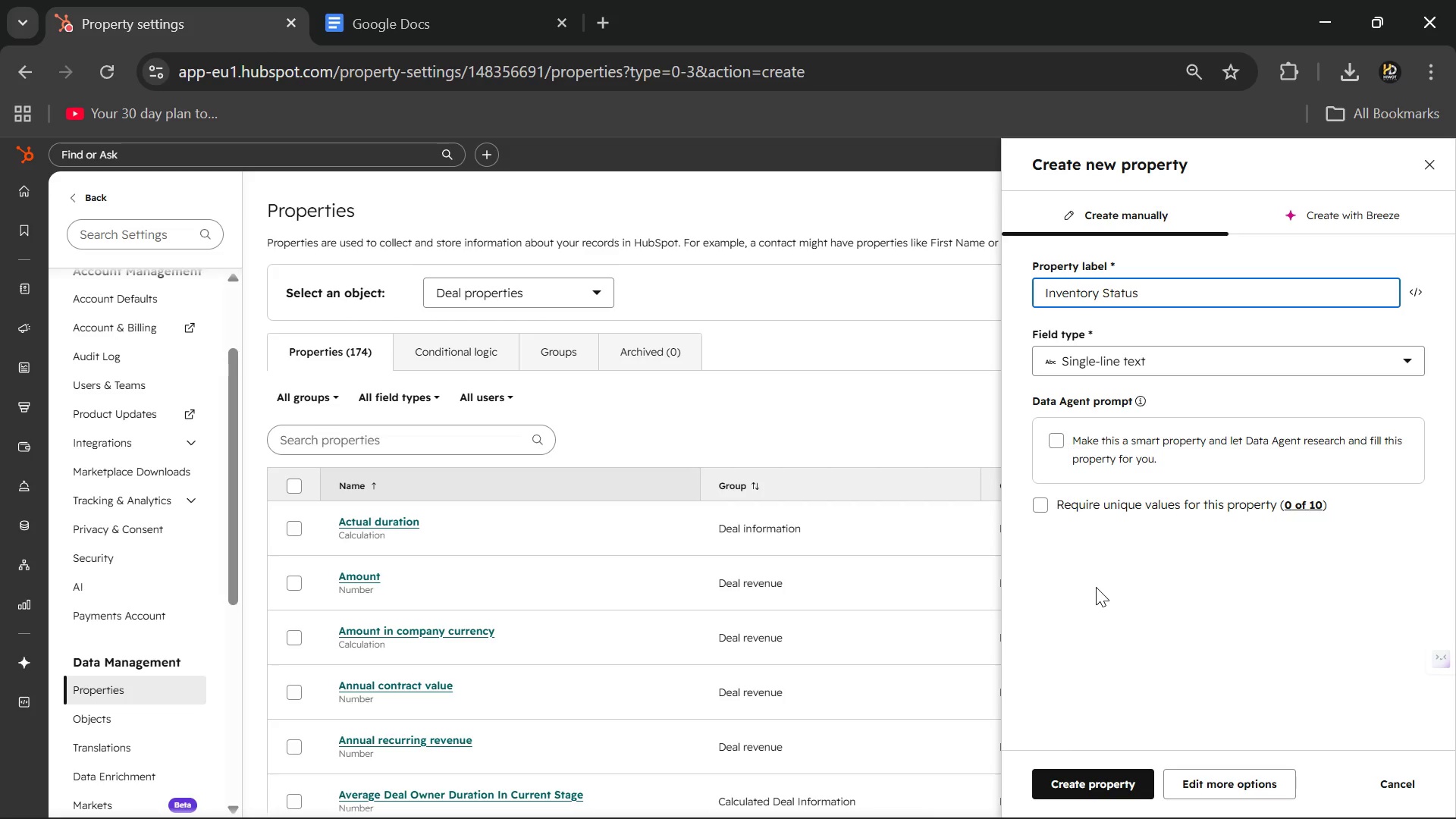 
left_click([1216, 785])
 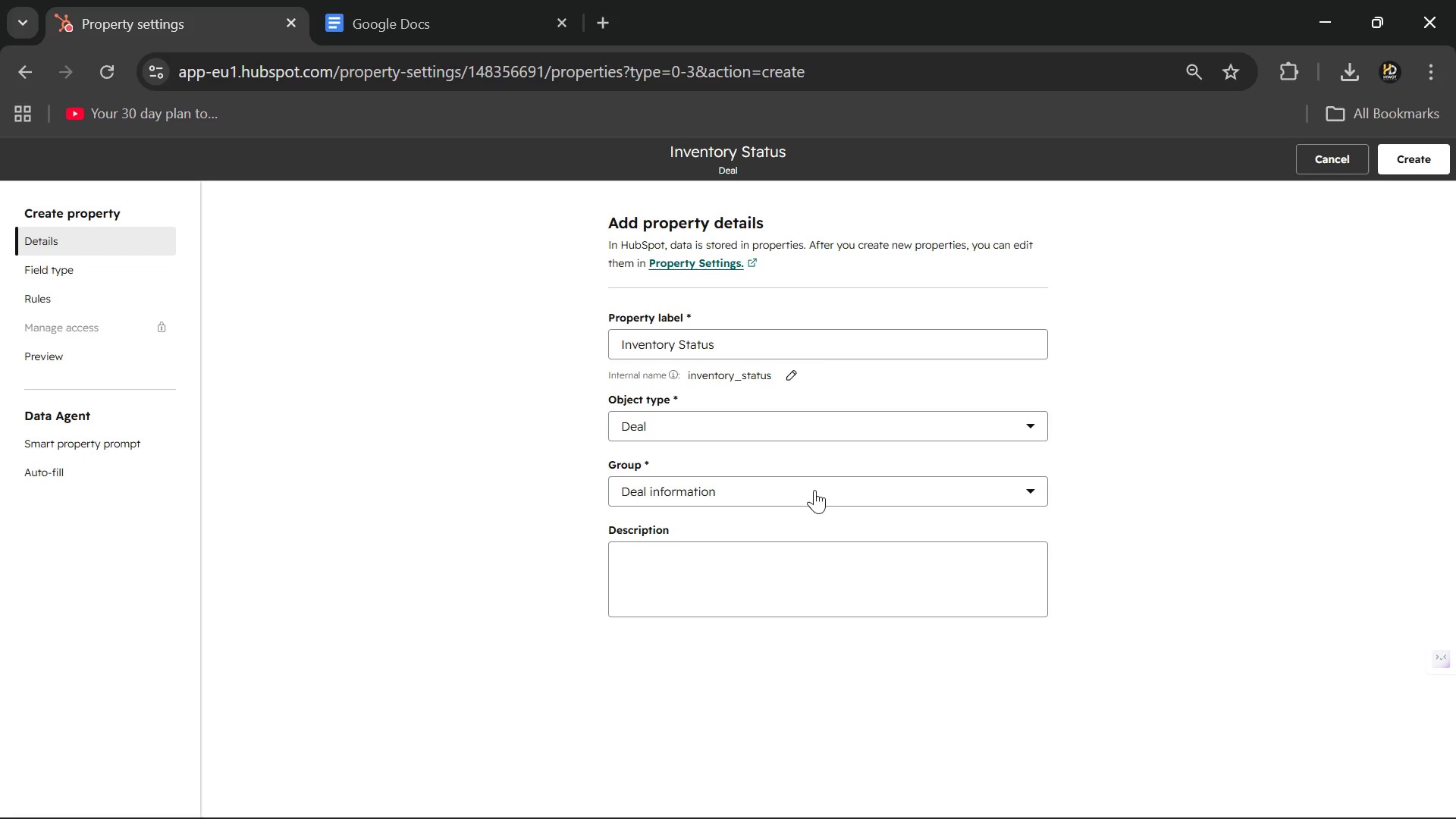 
left_click([805, 495])
 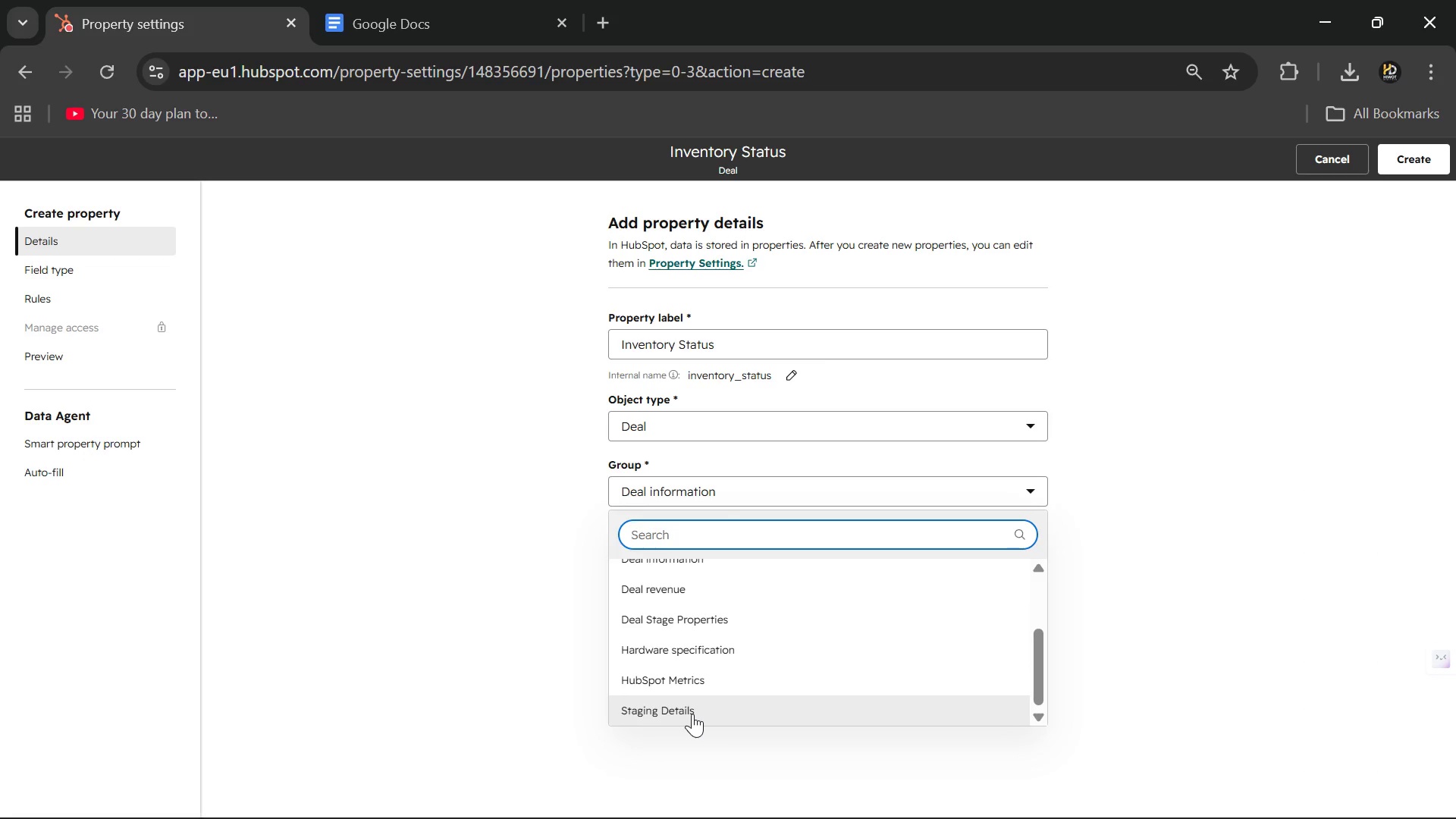 
left_click([692, 714])
 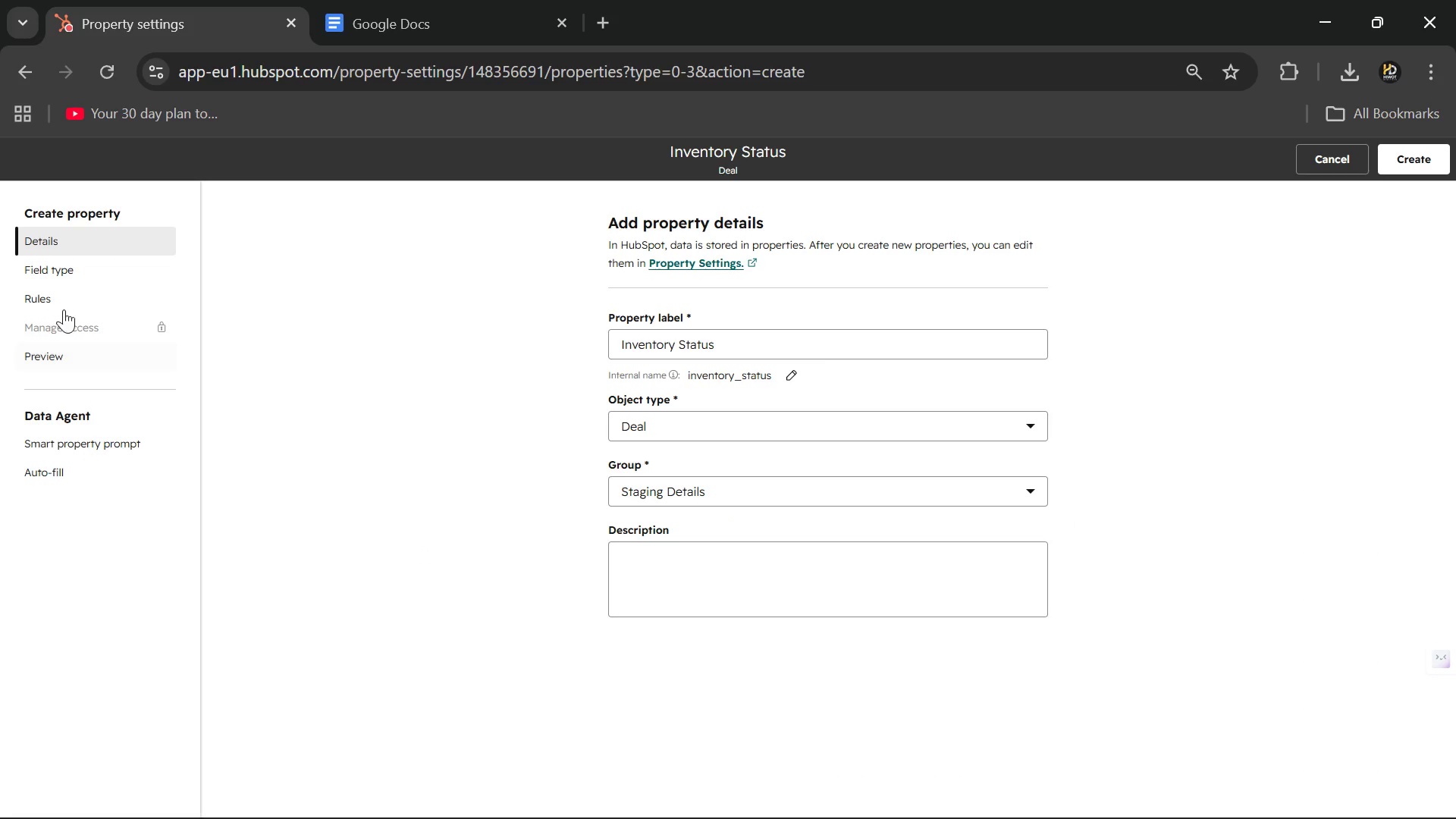 
left_click([64, 271])
 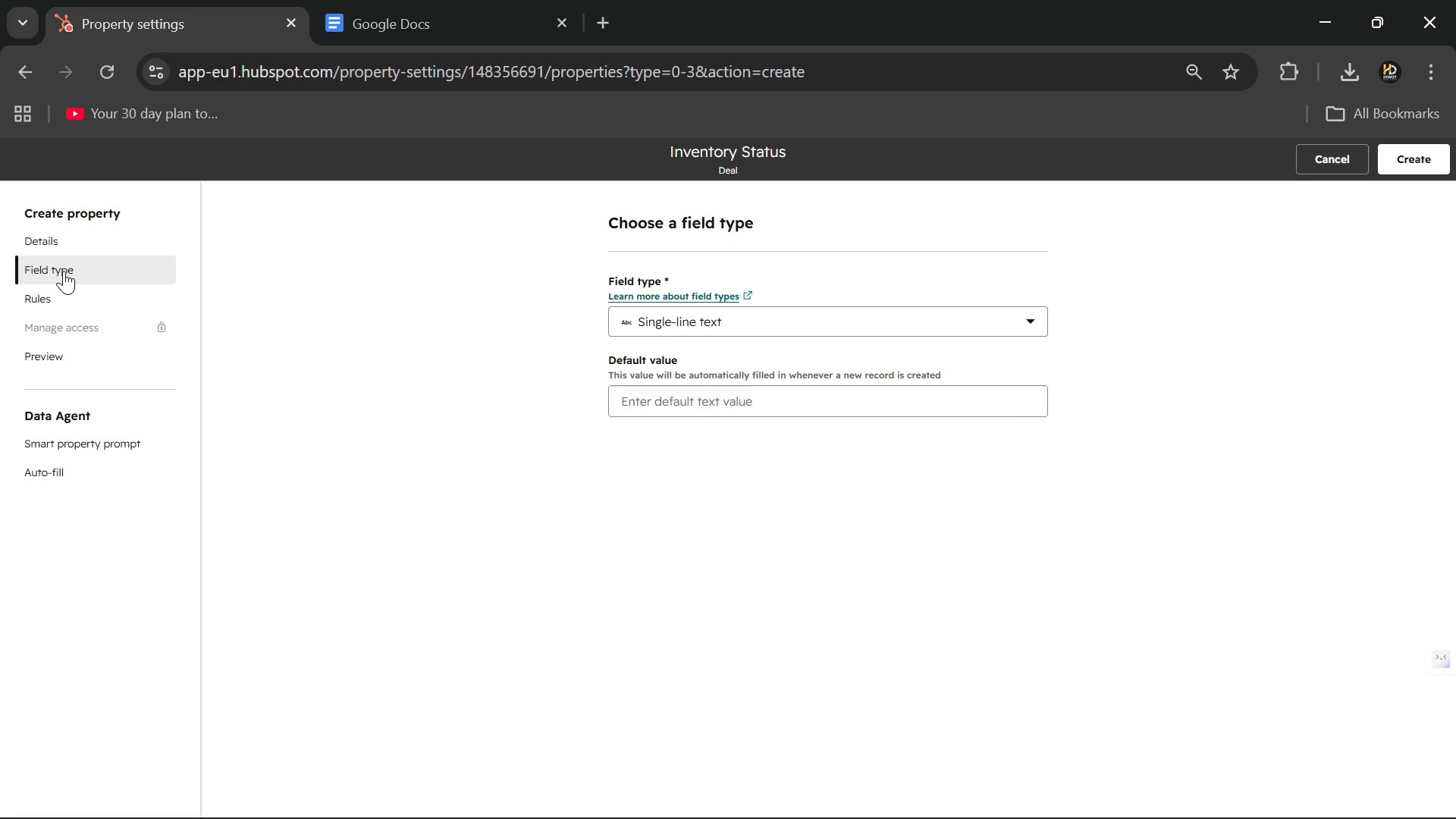 
wait(20.09)
 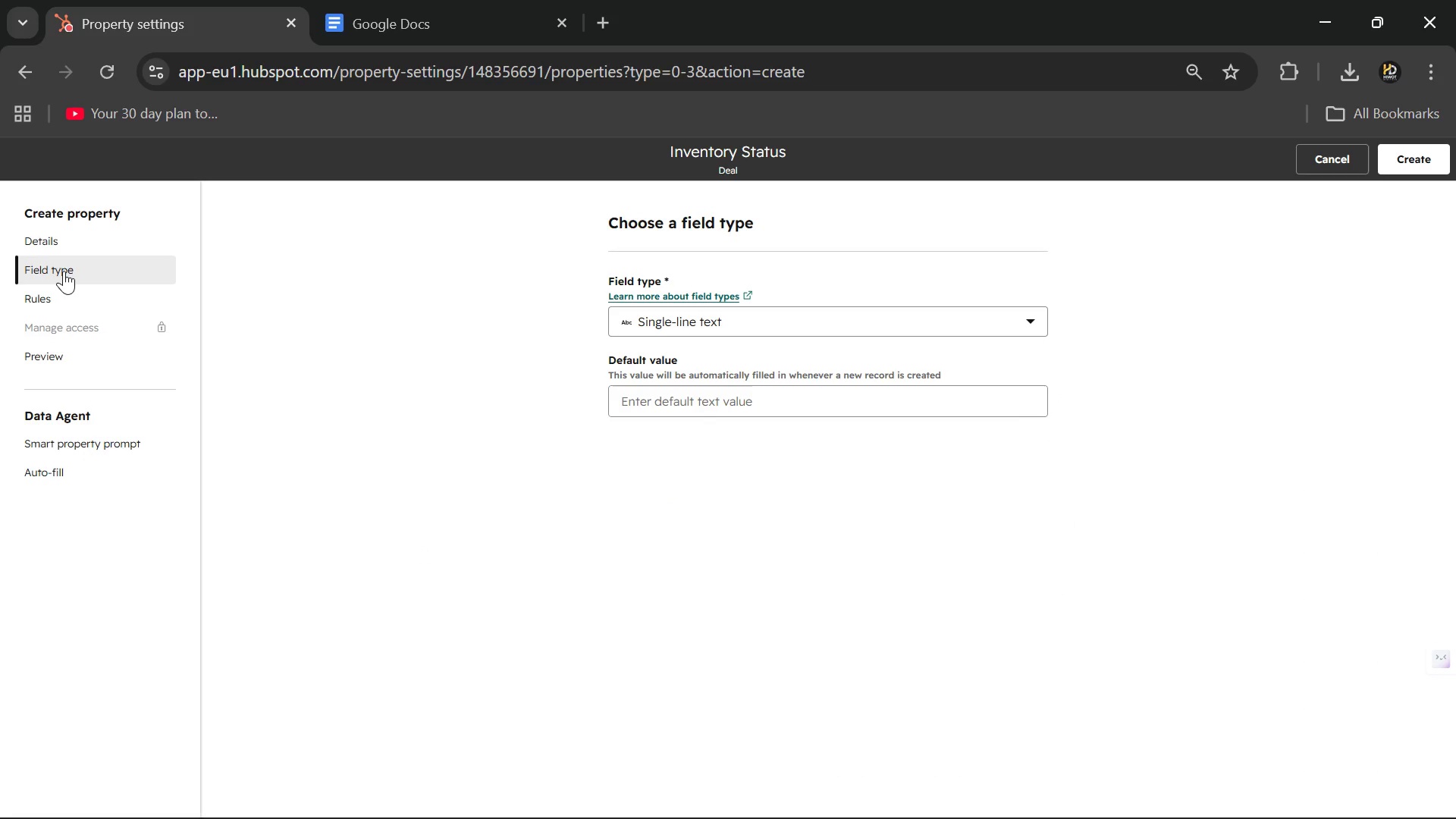 
left_click([843, 315])
 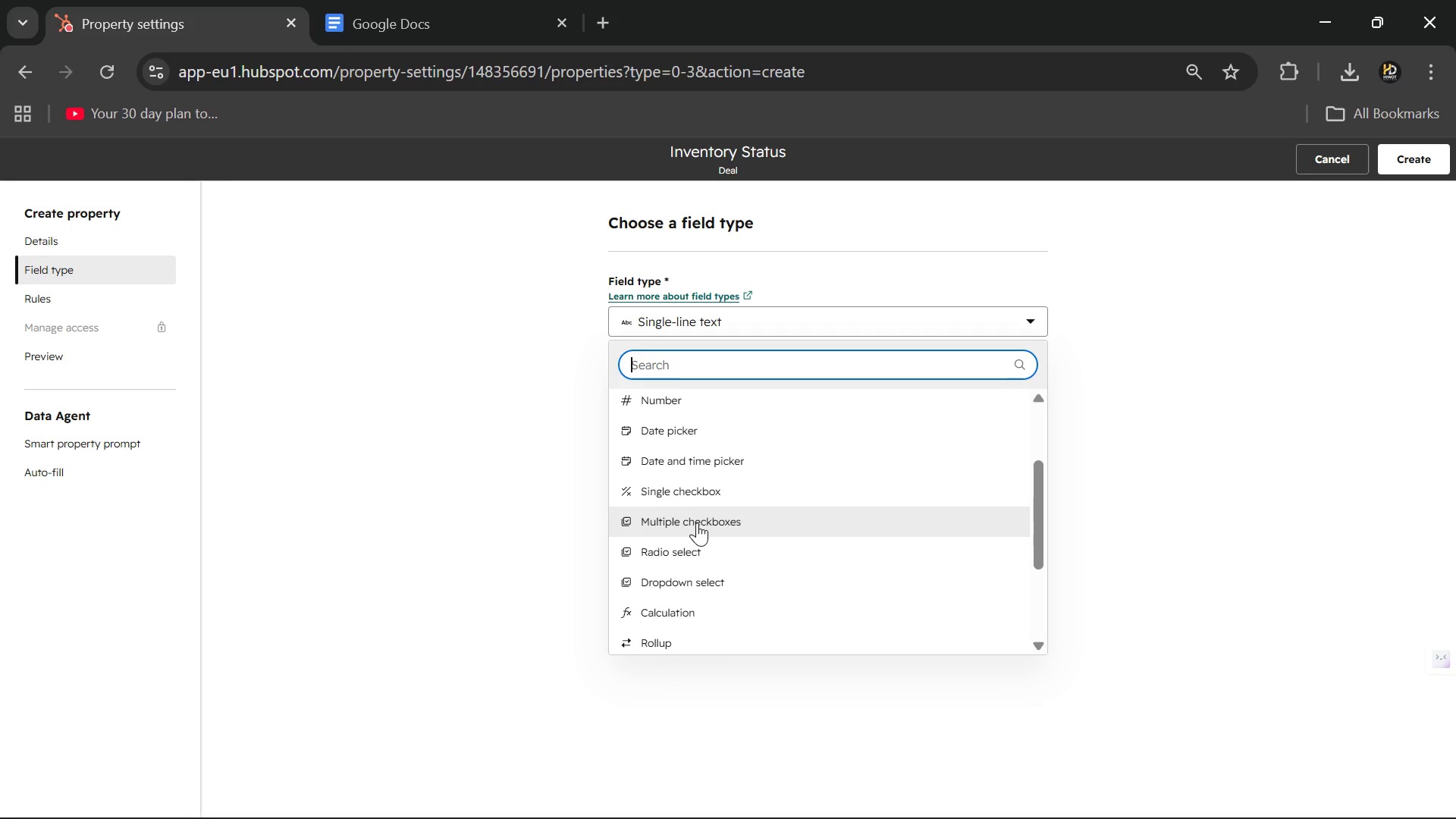 
left_click([673, 590])
 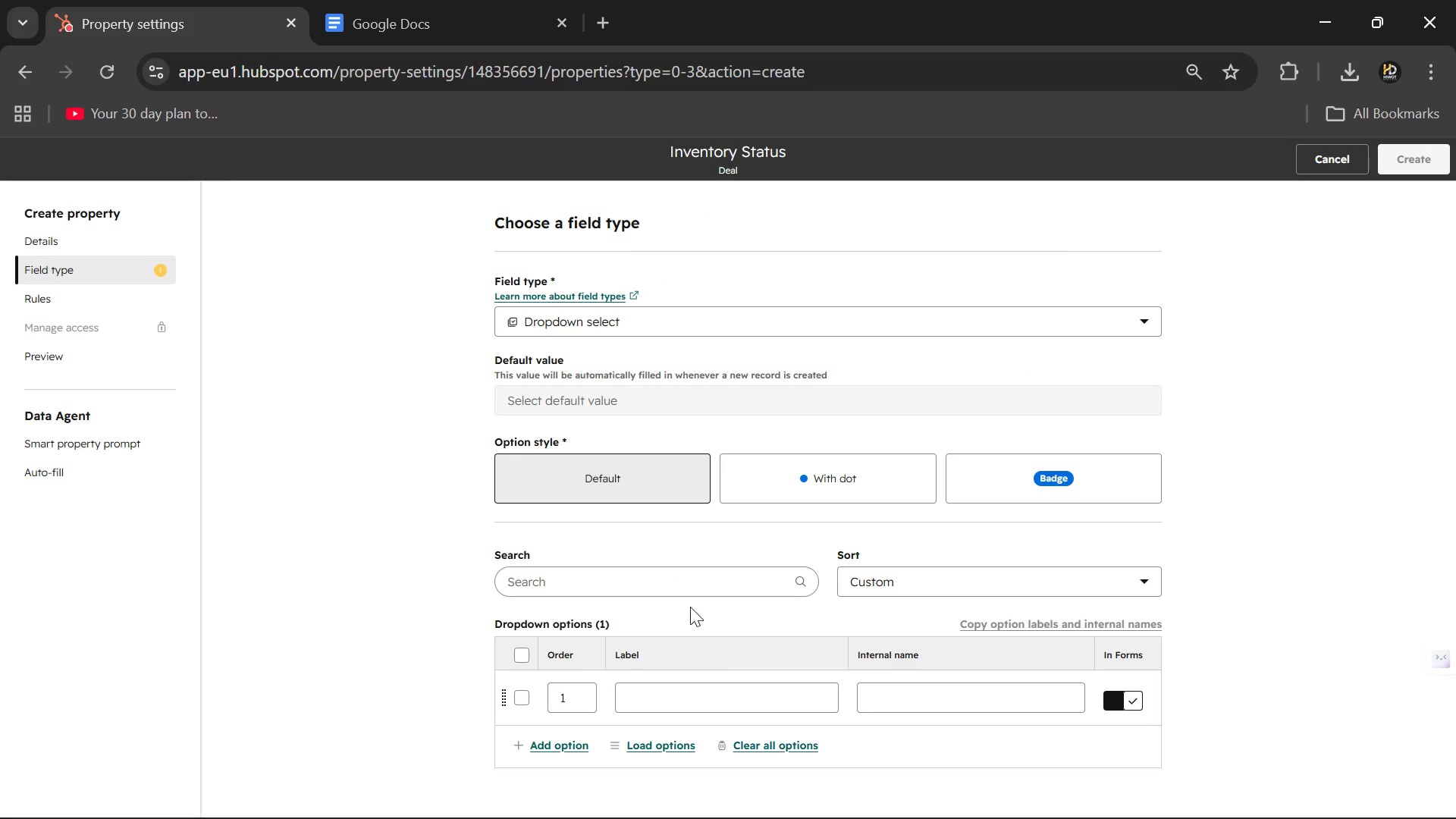 
key(CapsLock)
 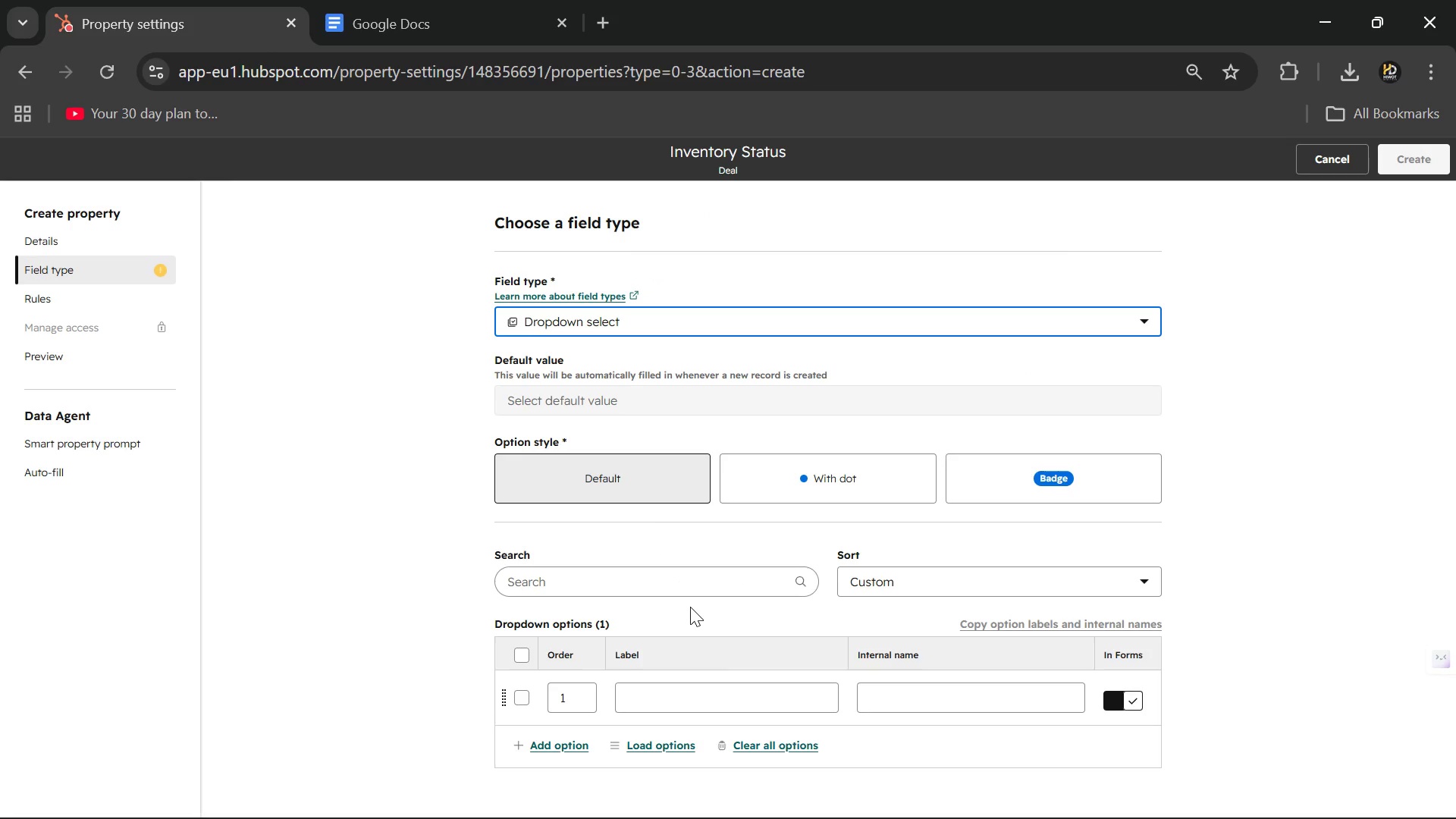 
key(I)
 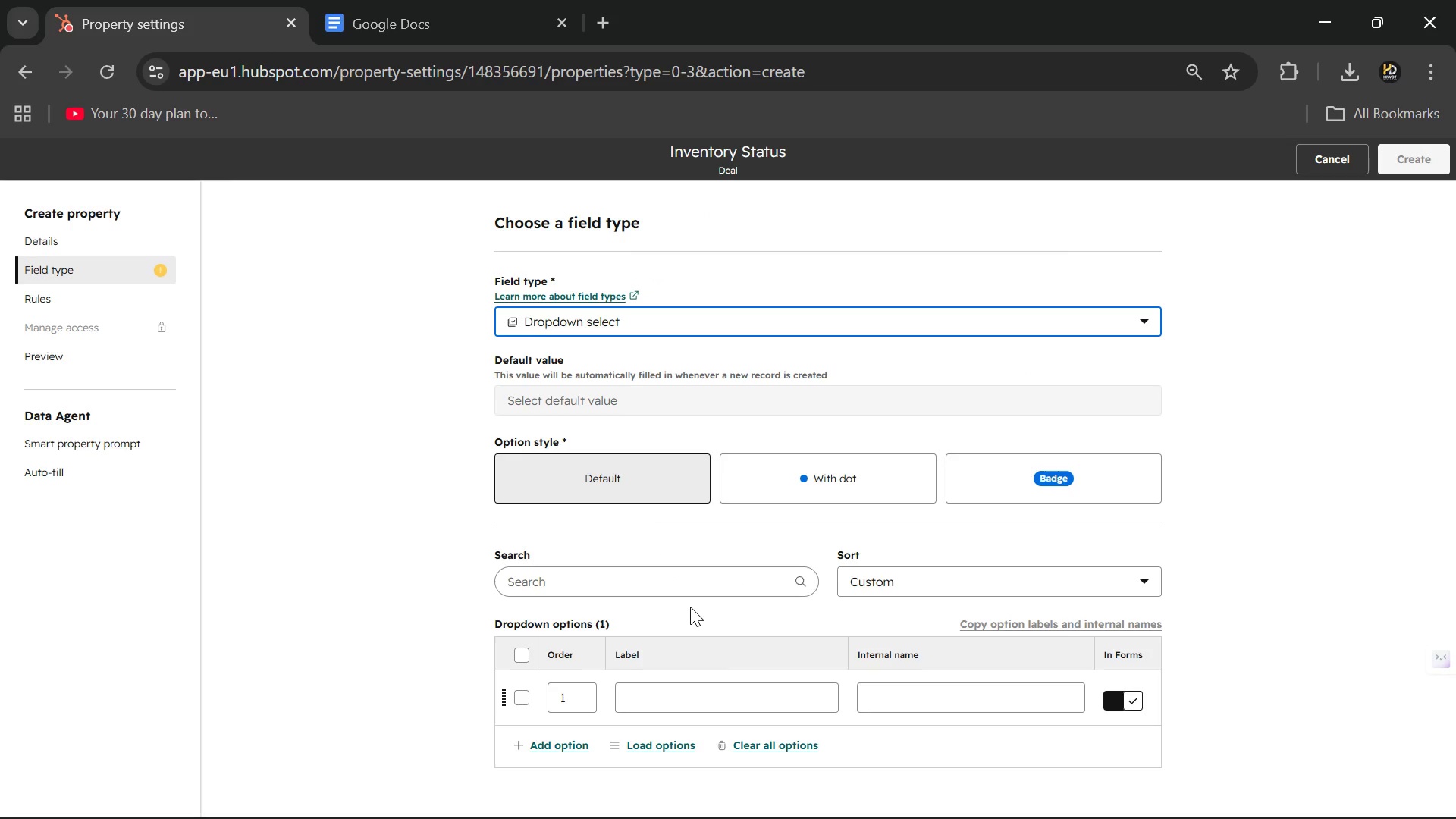 
key(CapsLock)
 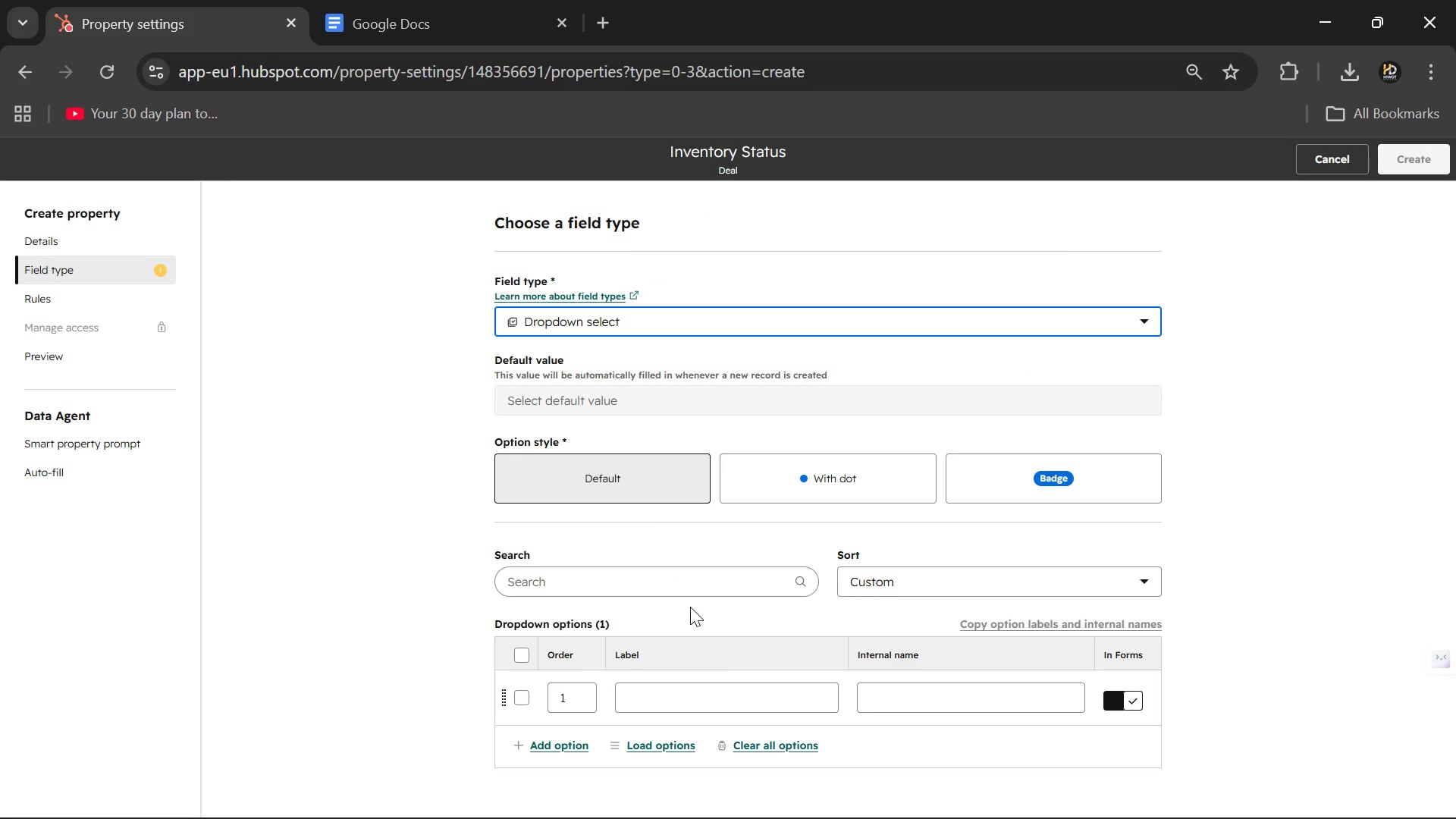 
key(N)
 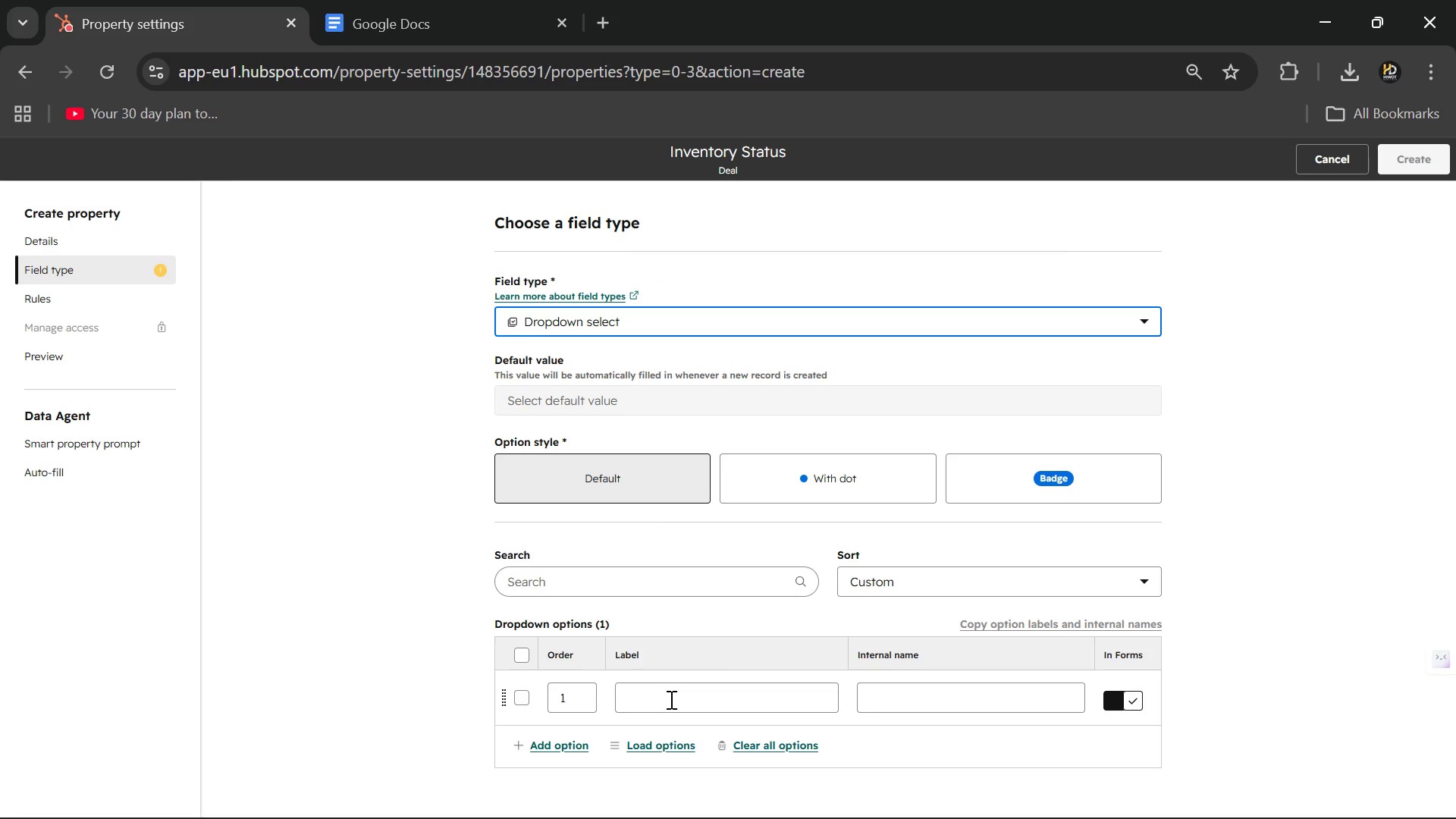 
left_click([670, 699])
 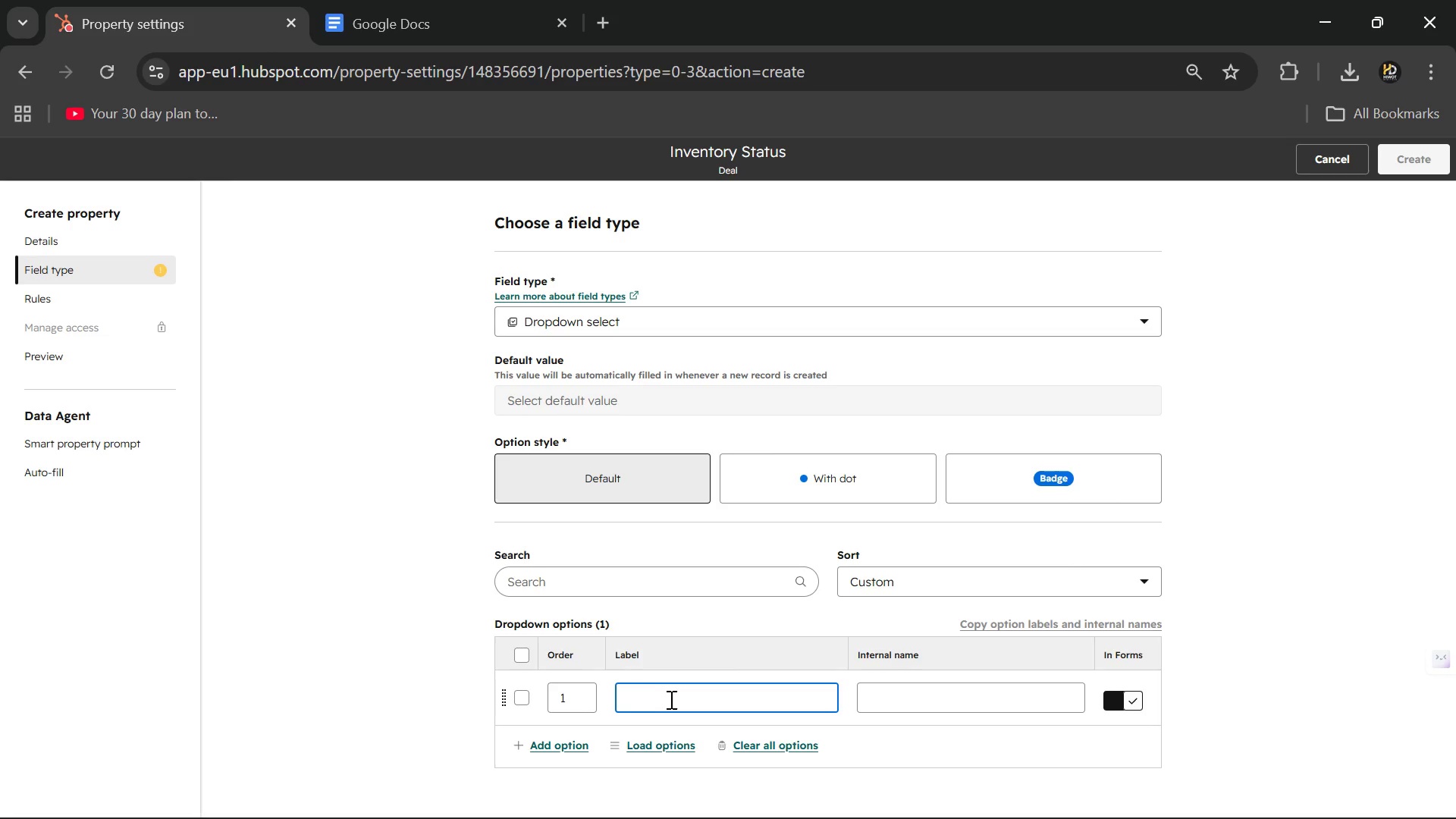 
key(CapsLock)
 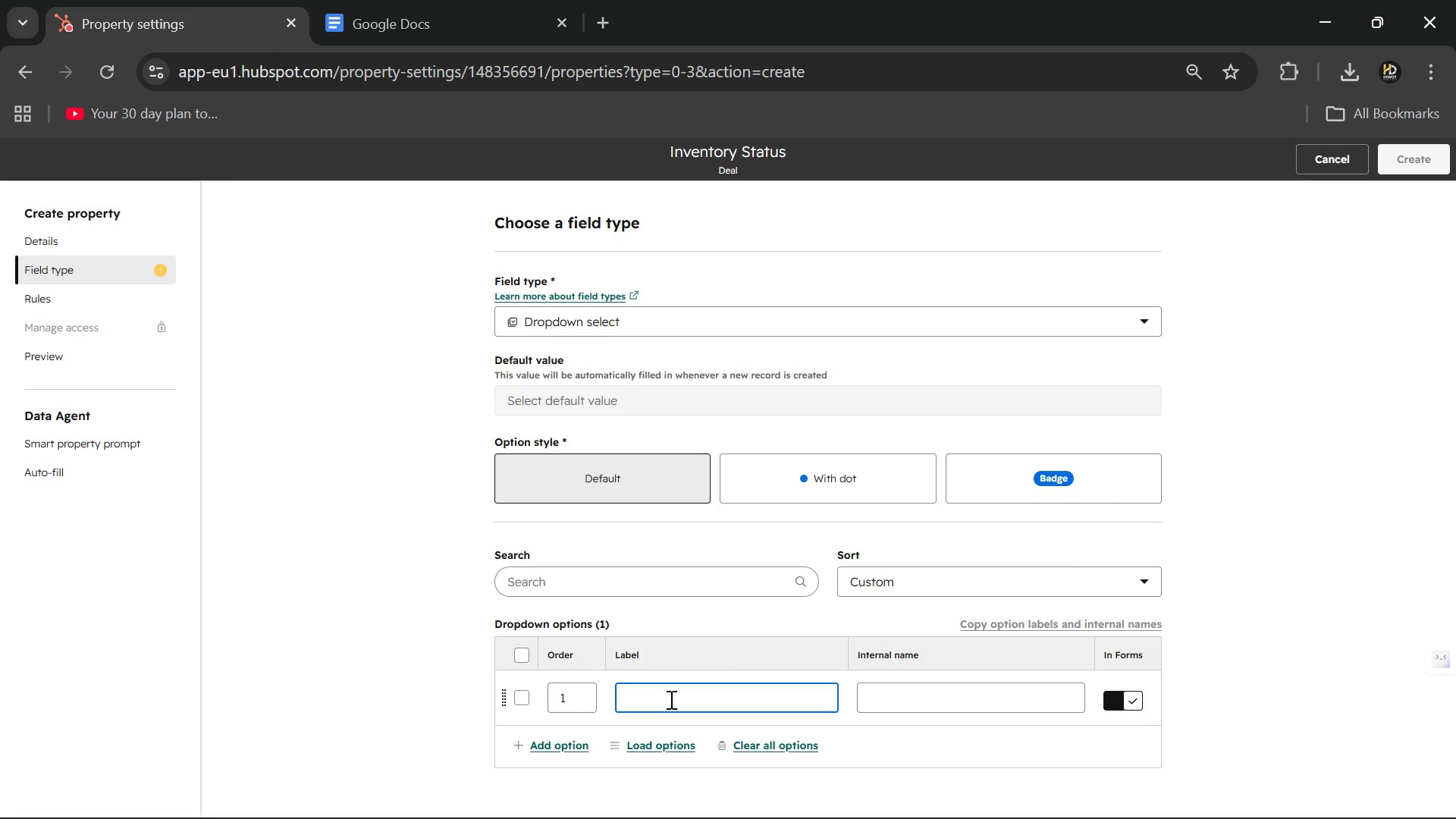 
key(I)
 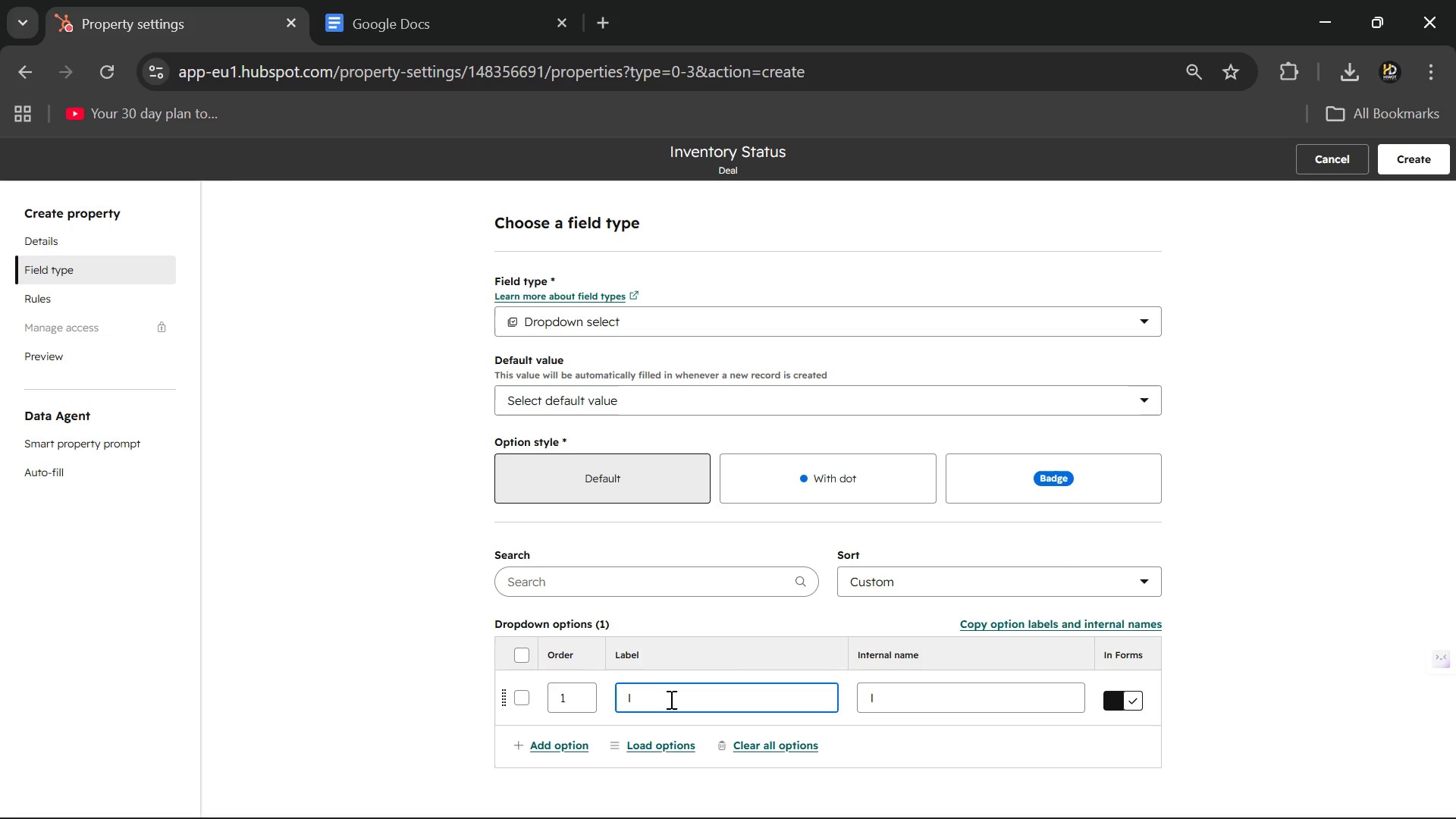 
key(CapsLock)
 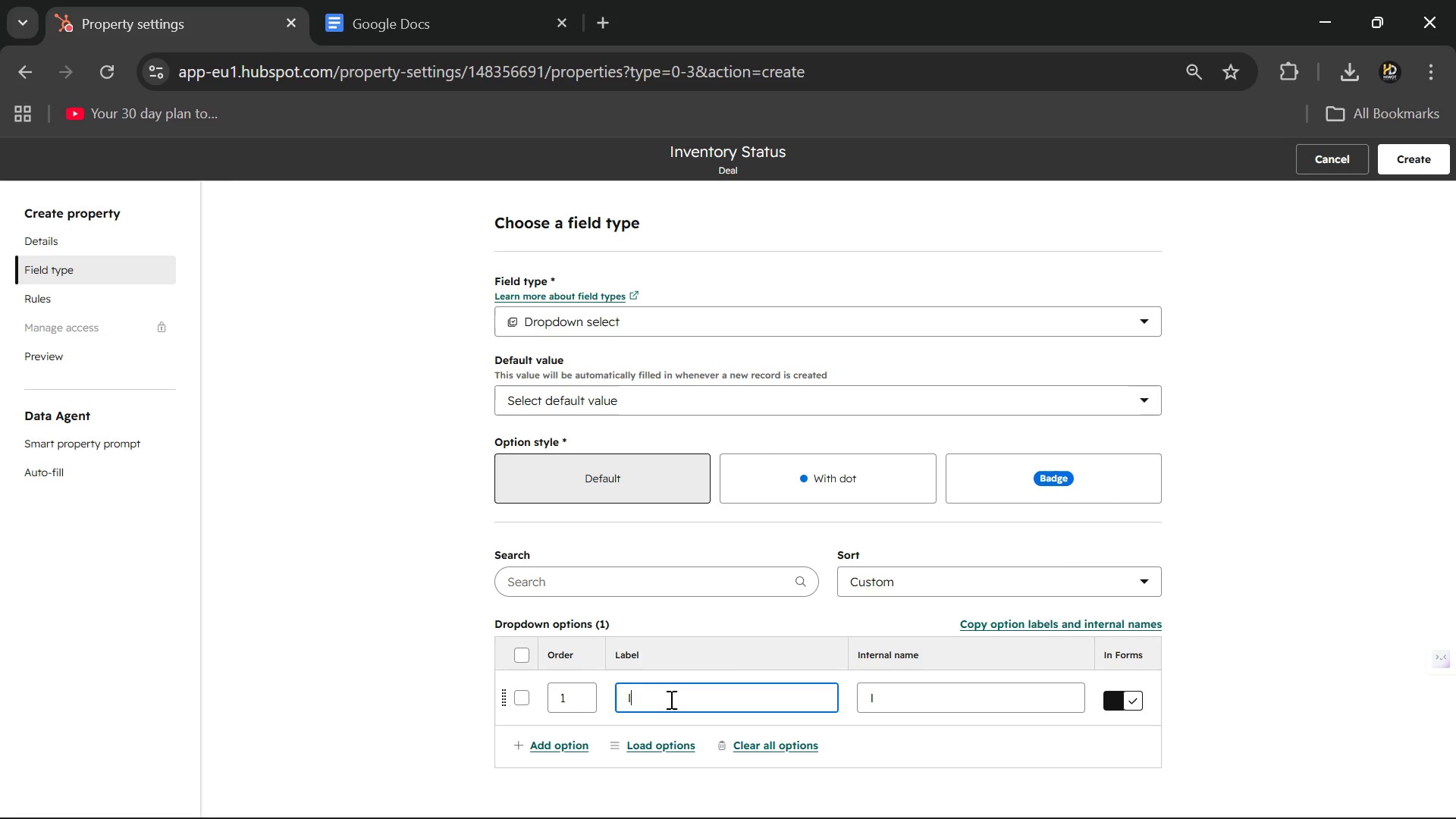 
key(N)
 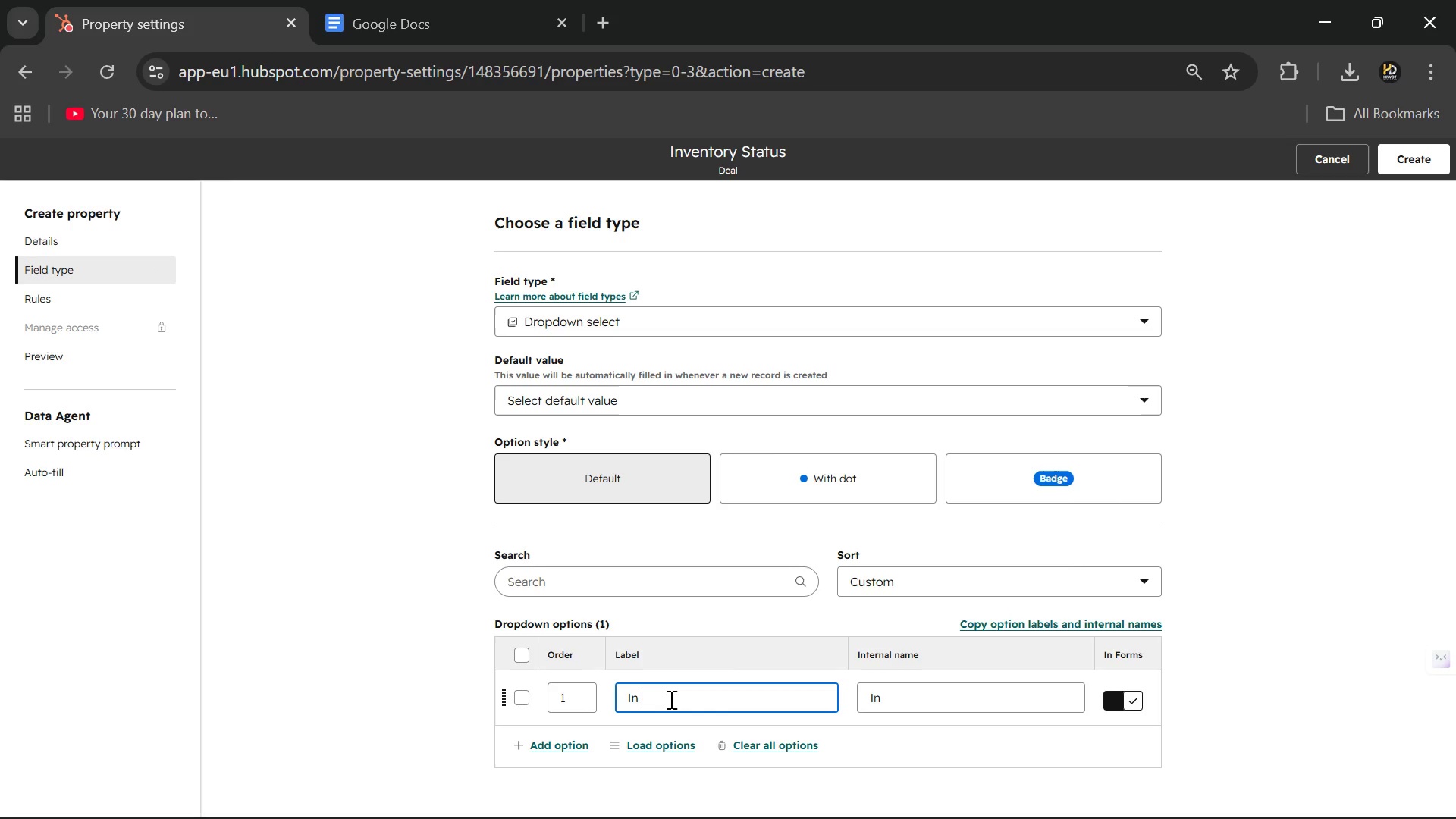 
key(Space)
 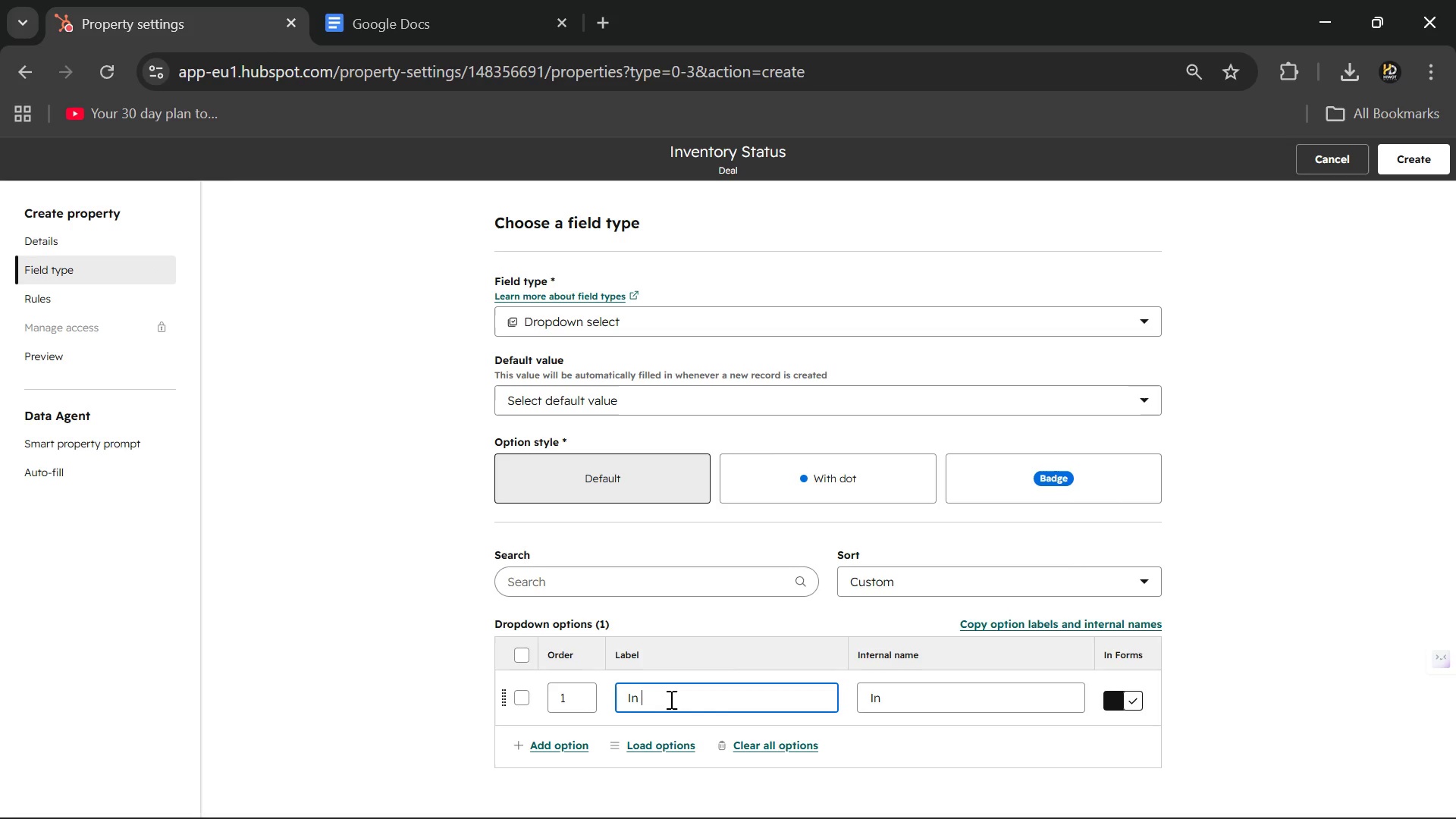 
key(CapsLock)
 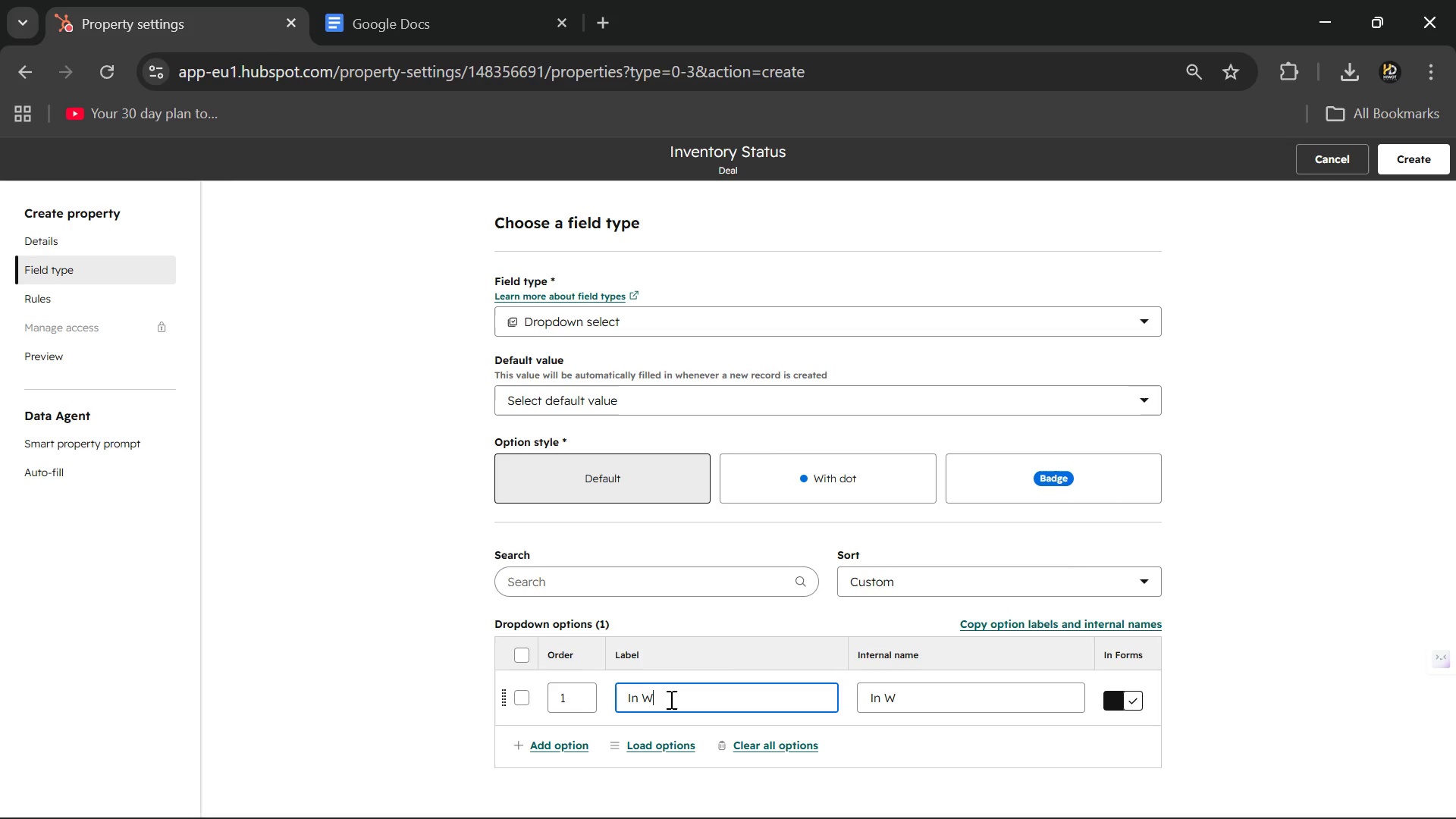 
key(W)
 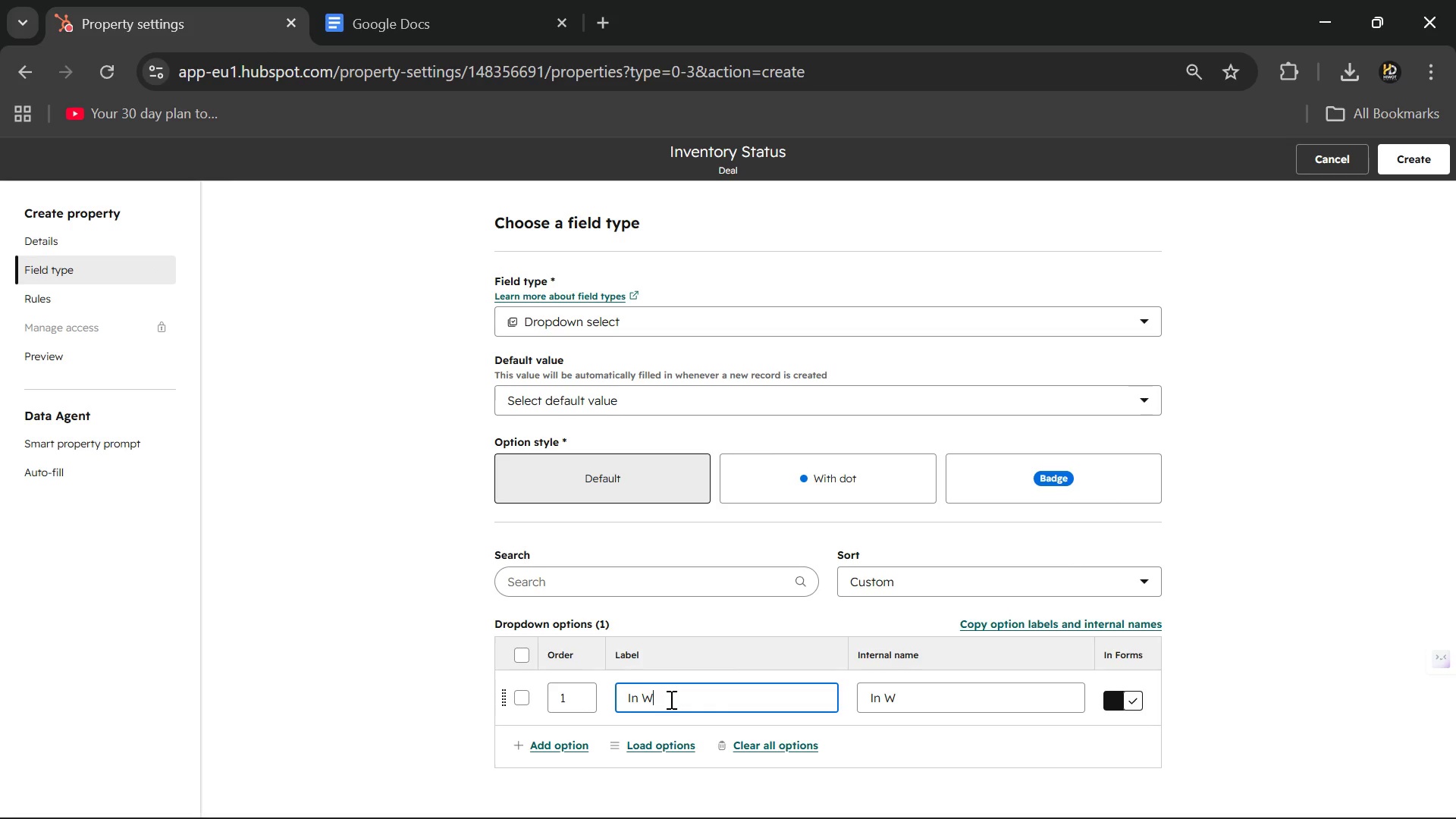 
key(CapsLock)
 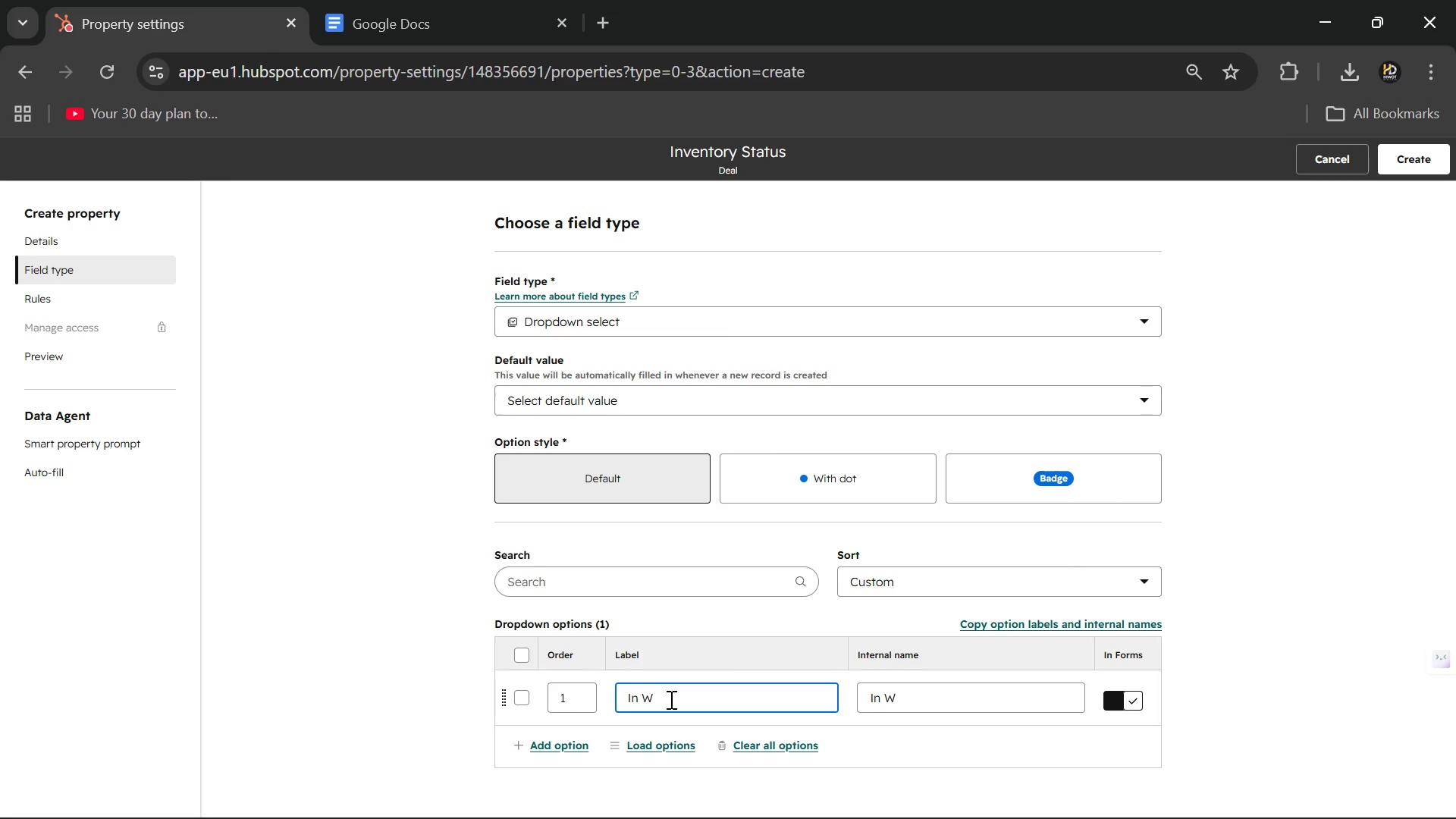 
wait(50.11)
 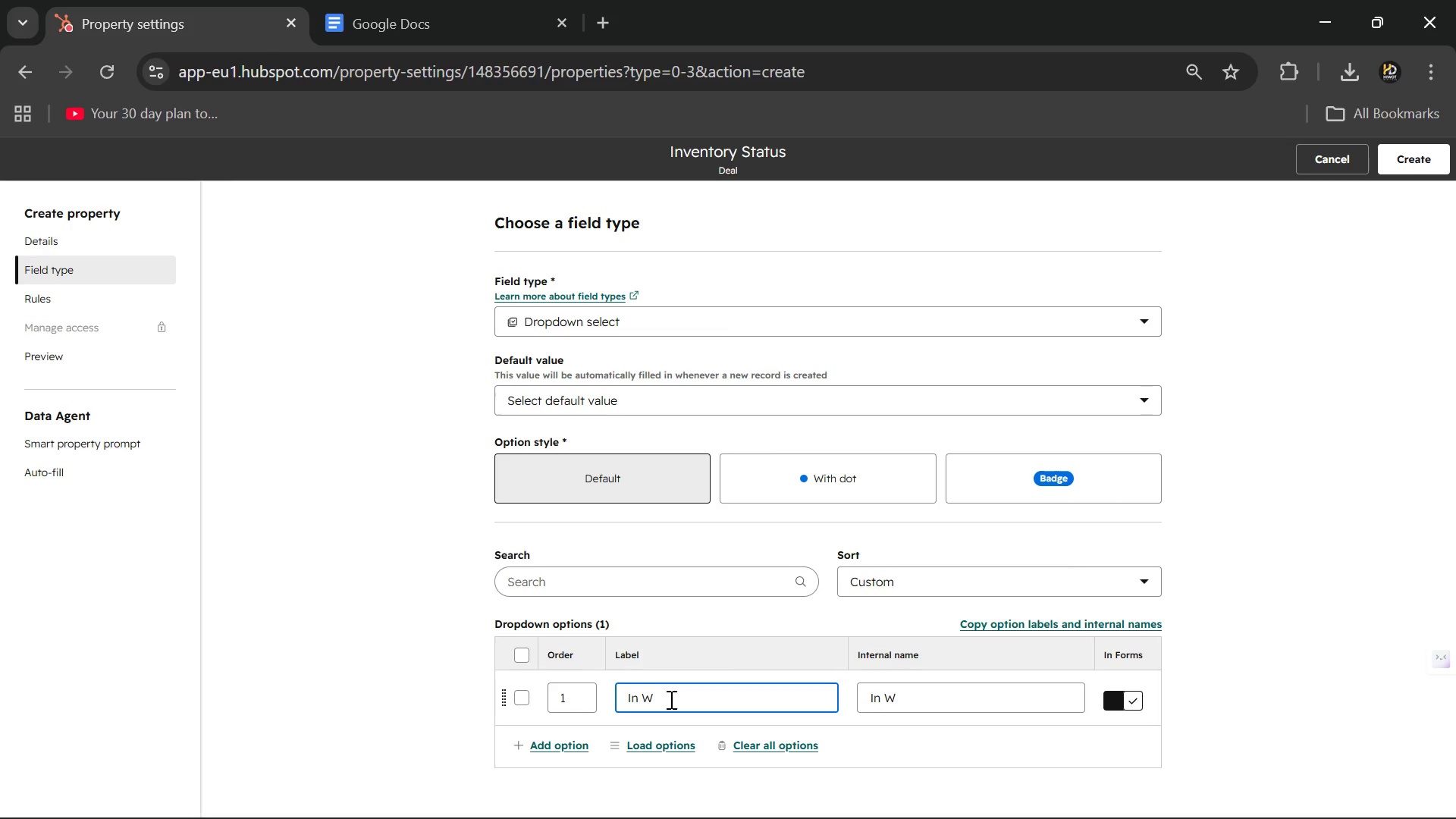 
type(areh)
 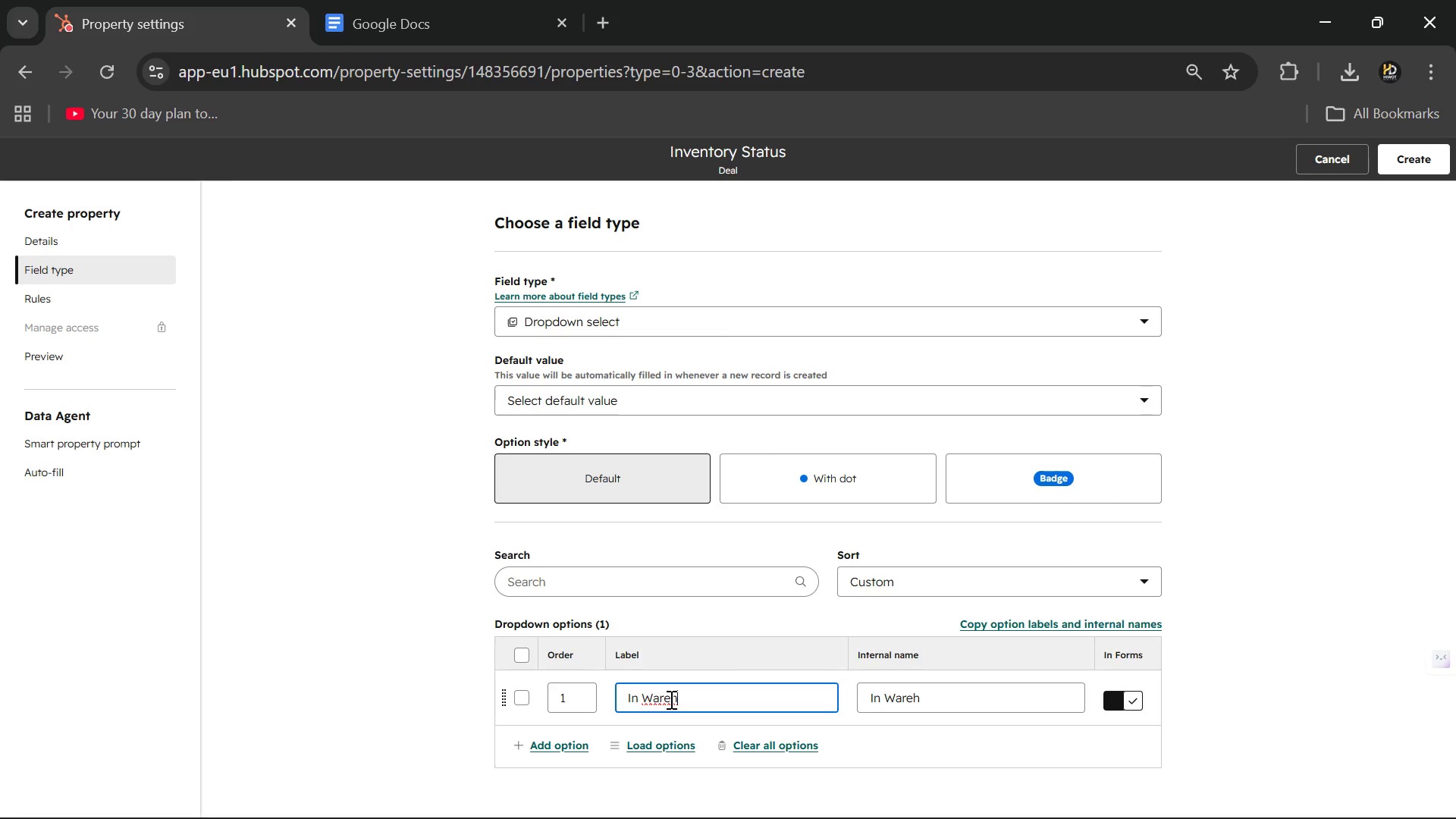 
wait(55.12)
 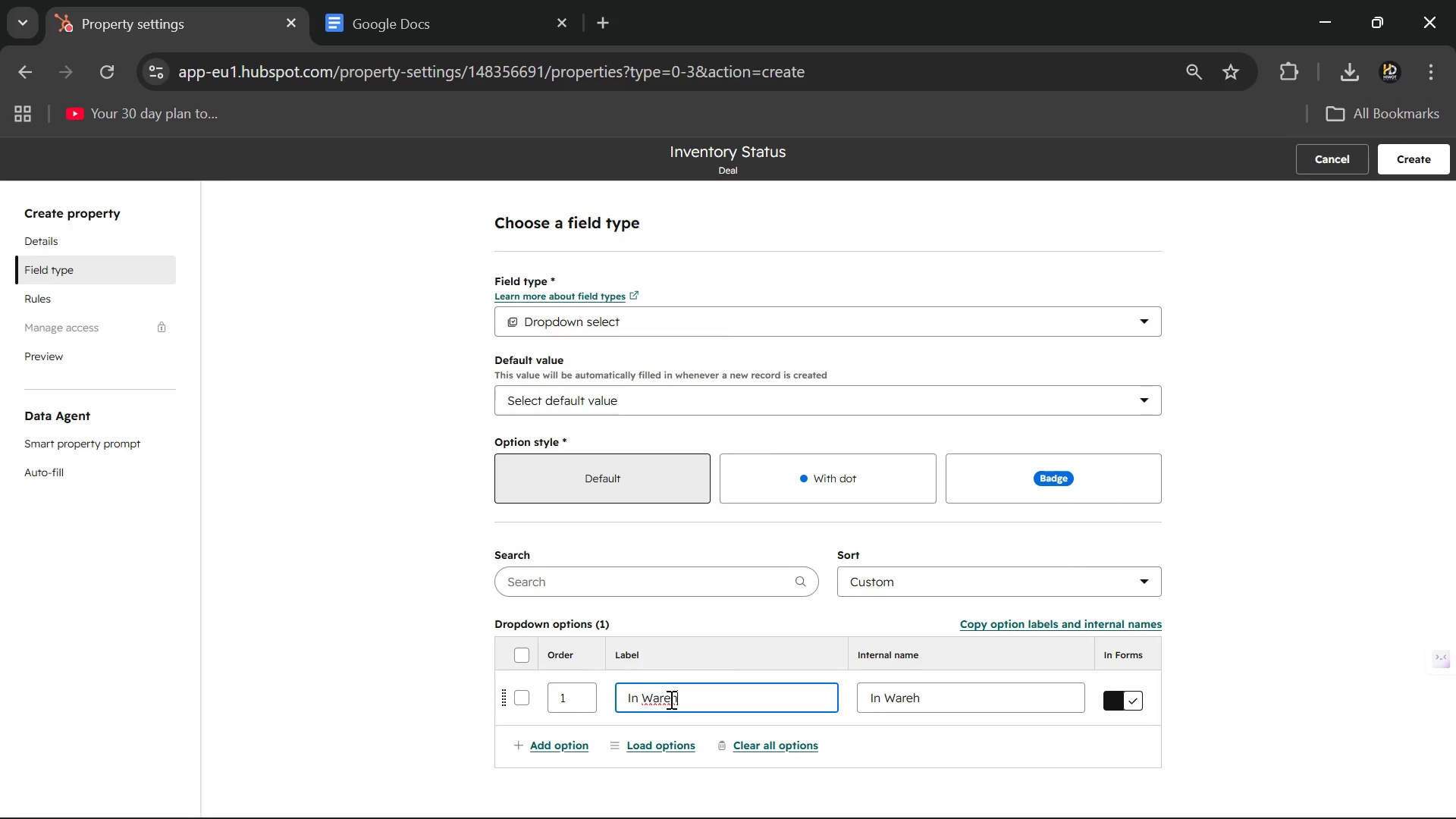 
type(ouse)
 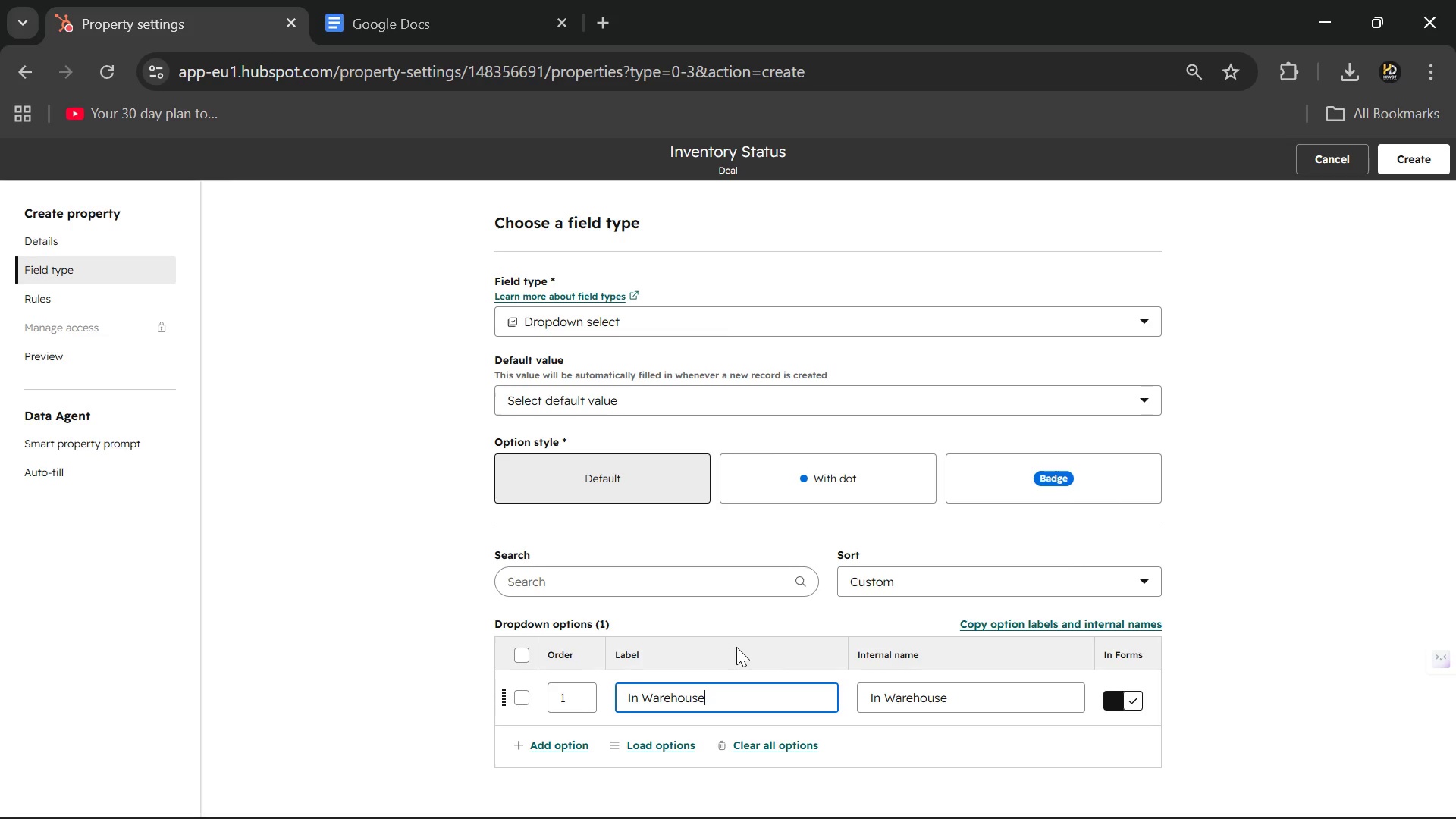 
wait(99.27)
 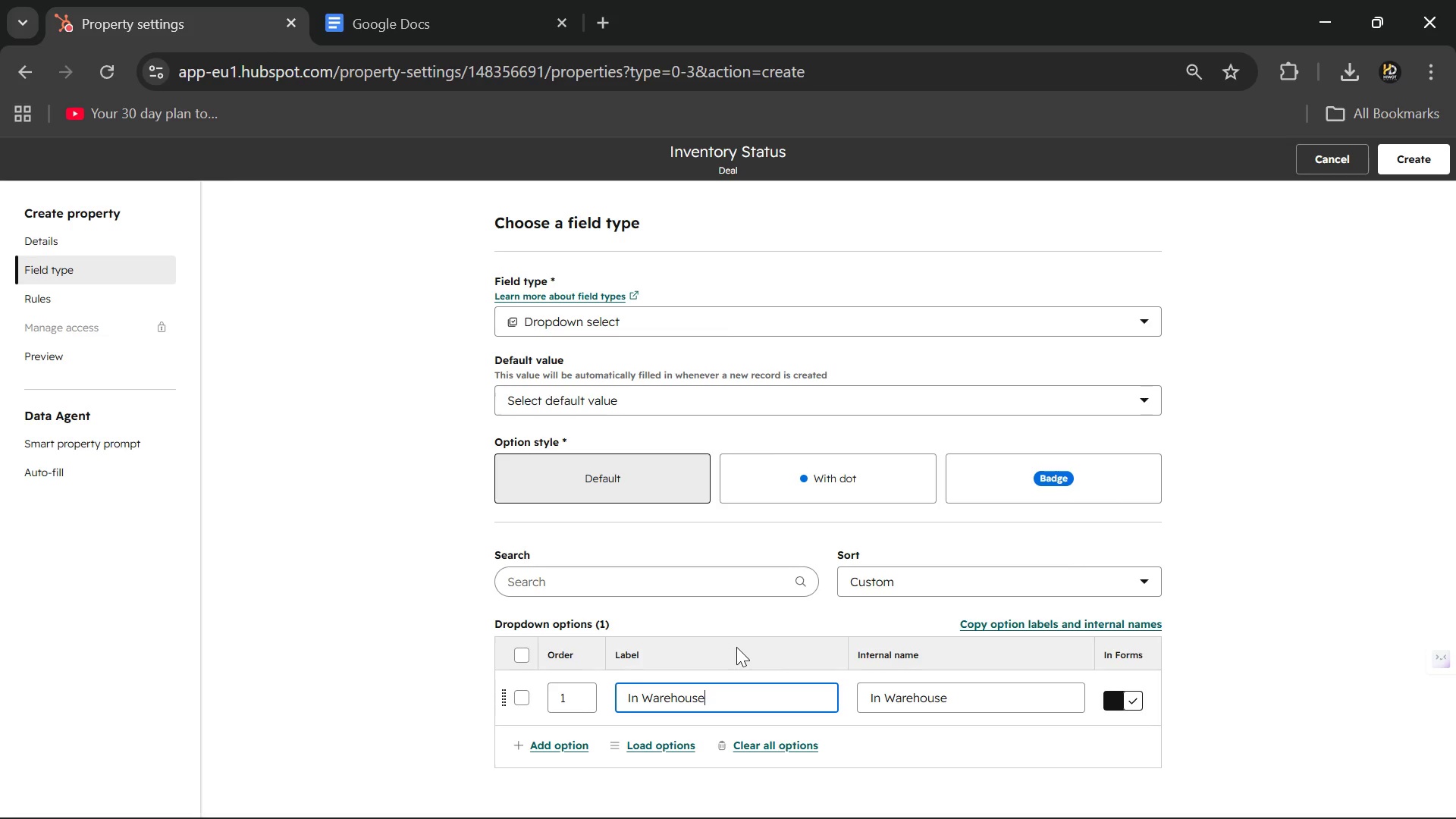 
key(Enter)
 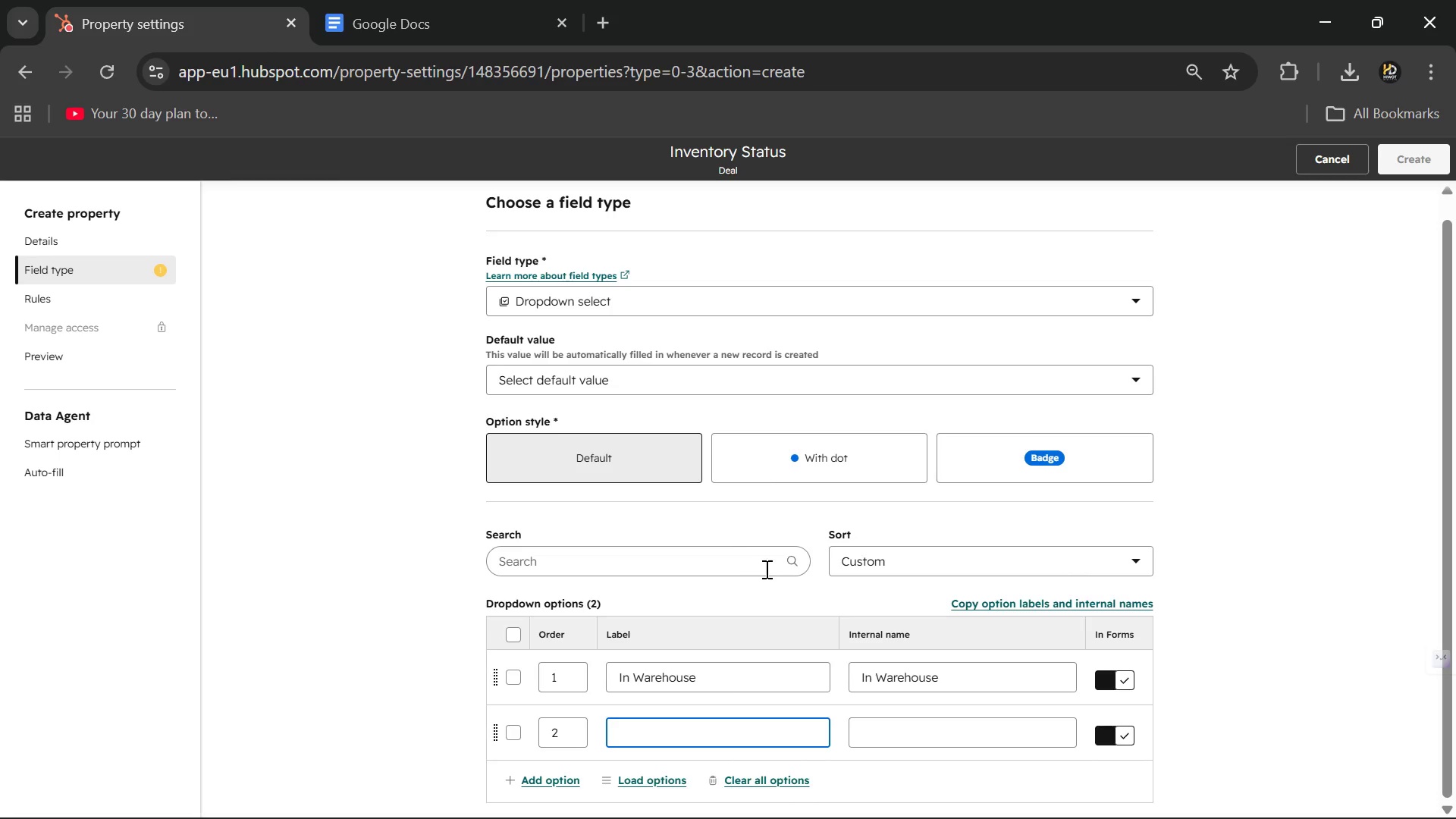 
wait(17.45)
 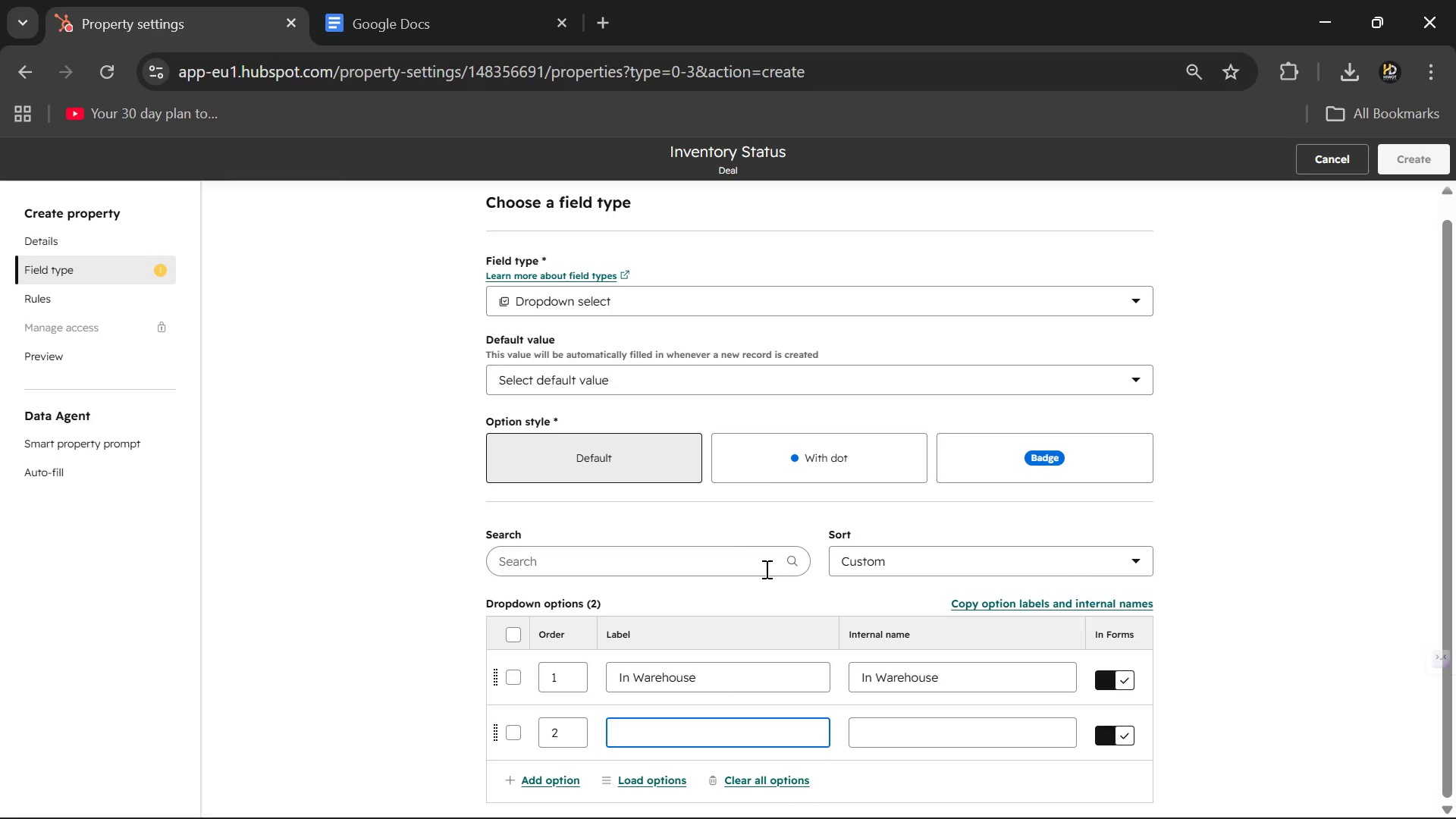 
key(CapsLock)
 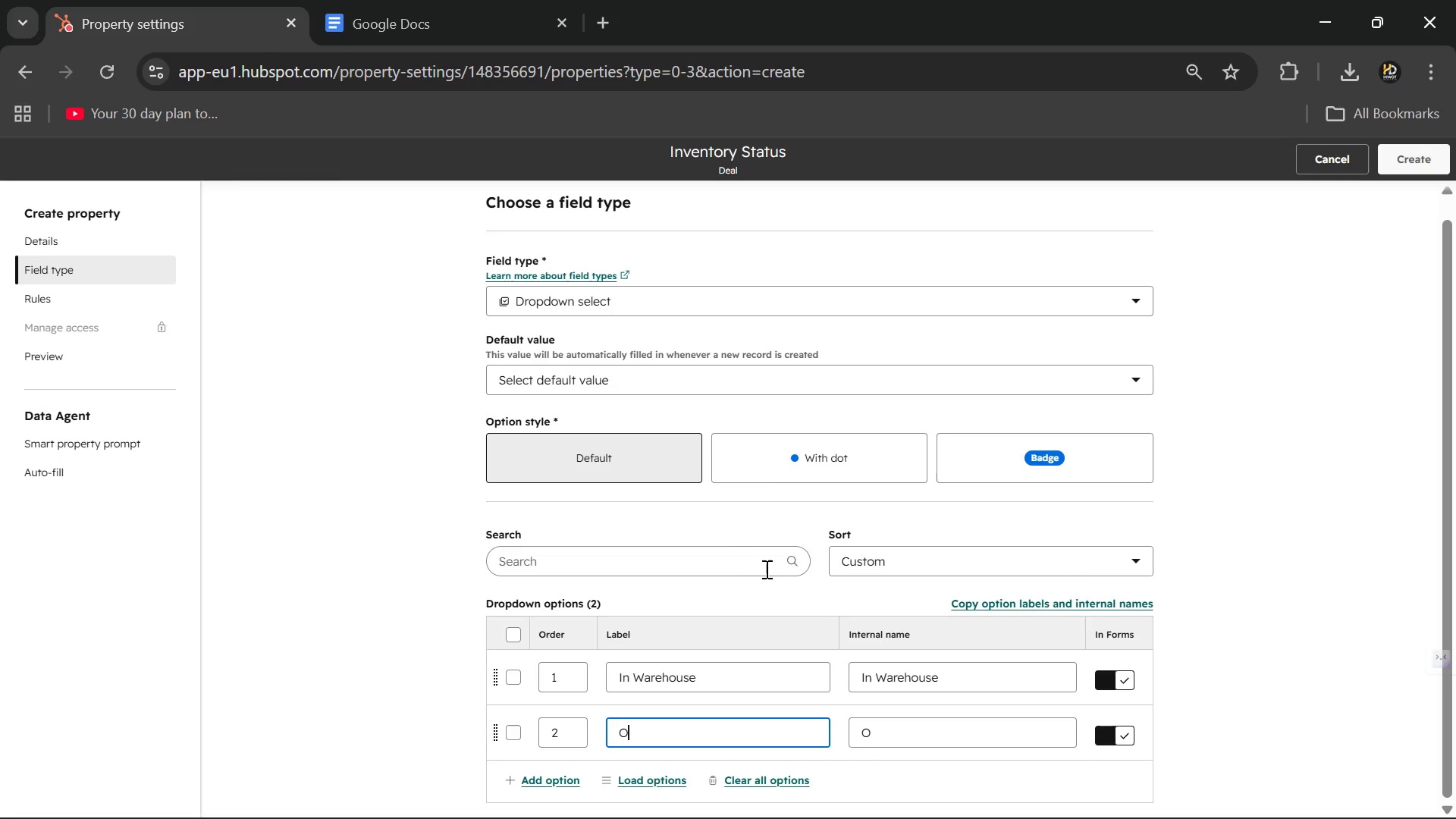 
key(O)
 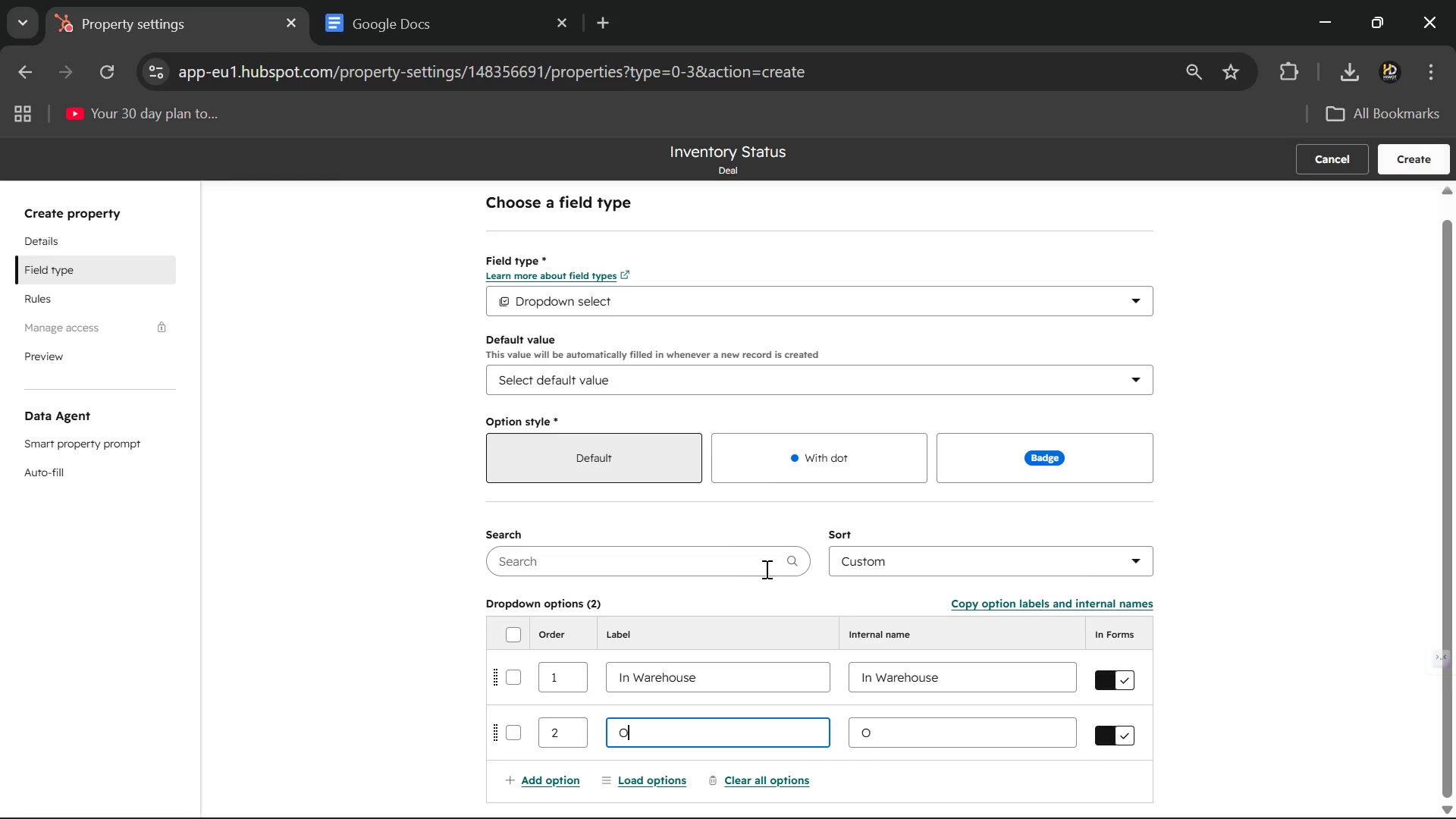 
key(CapsLock)
 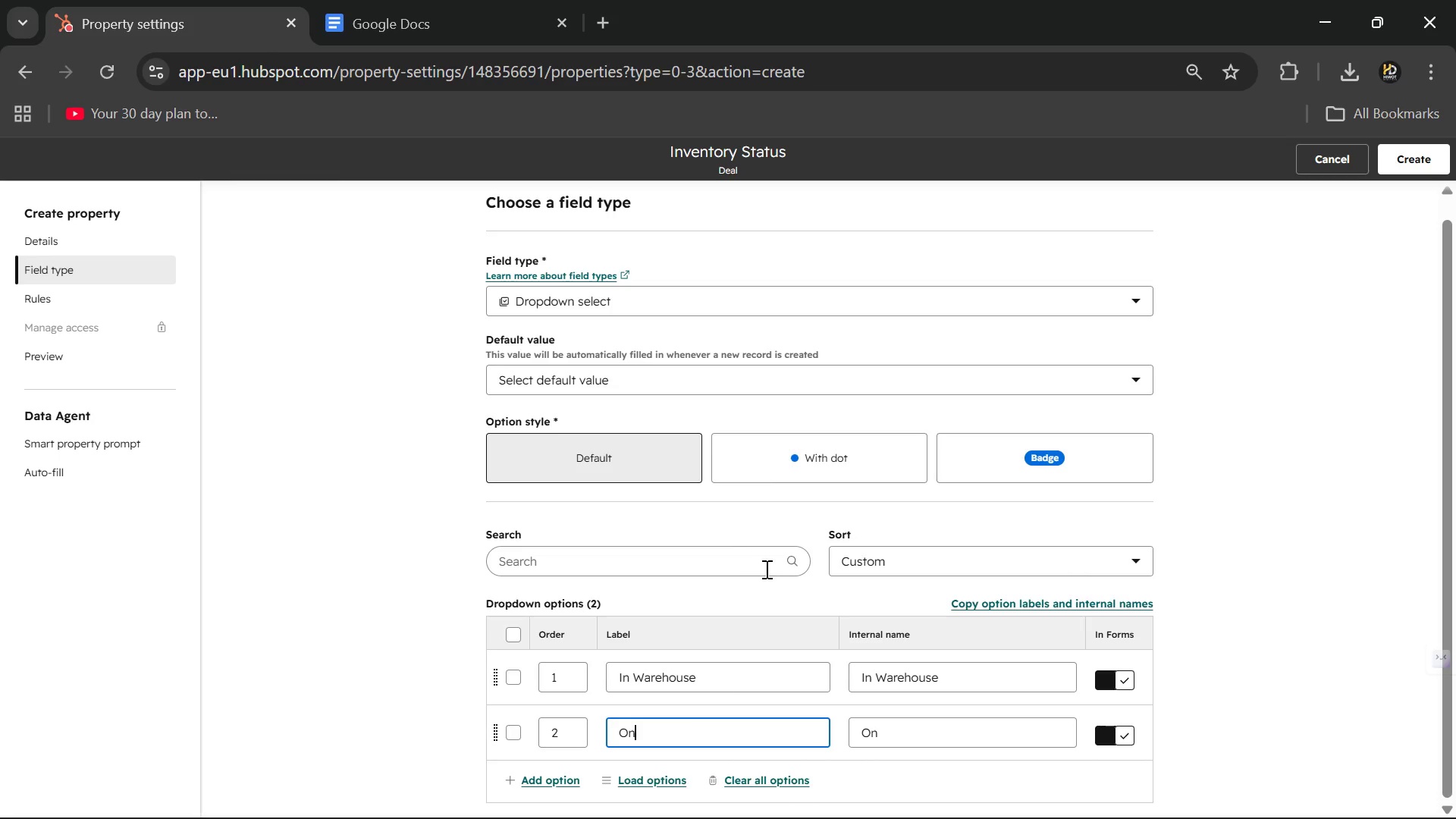 
key(N)
 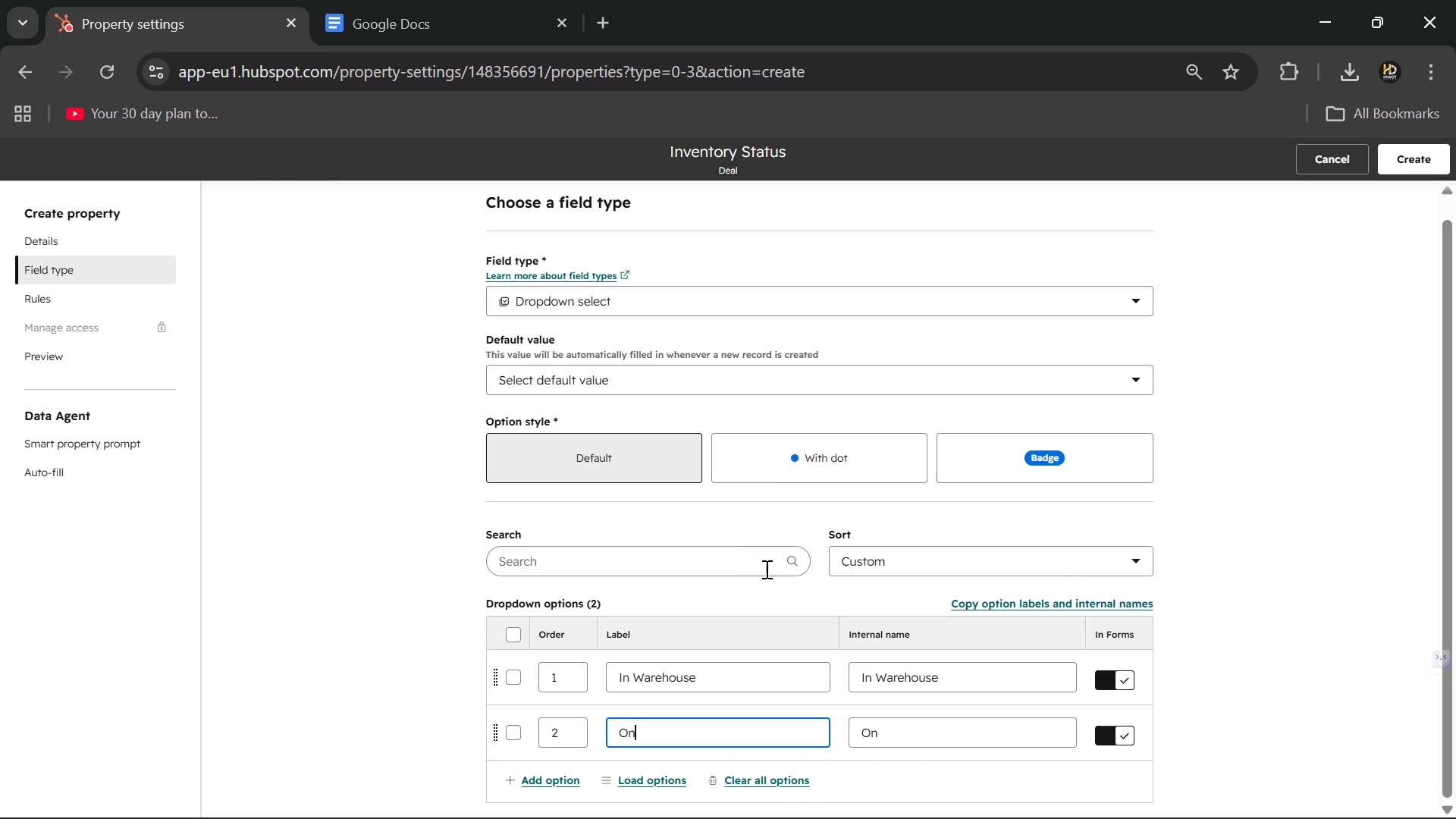 
key(Minus)
 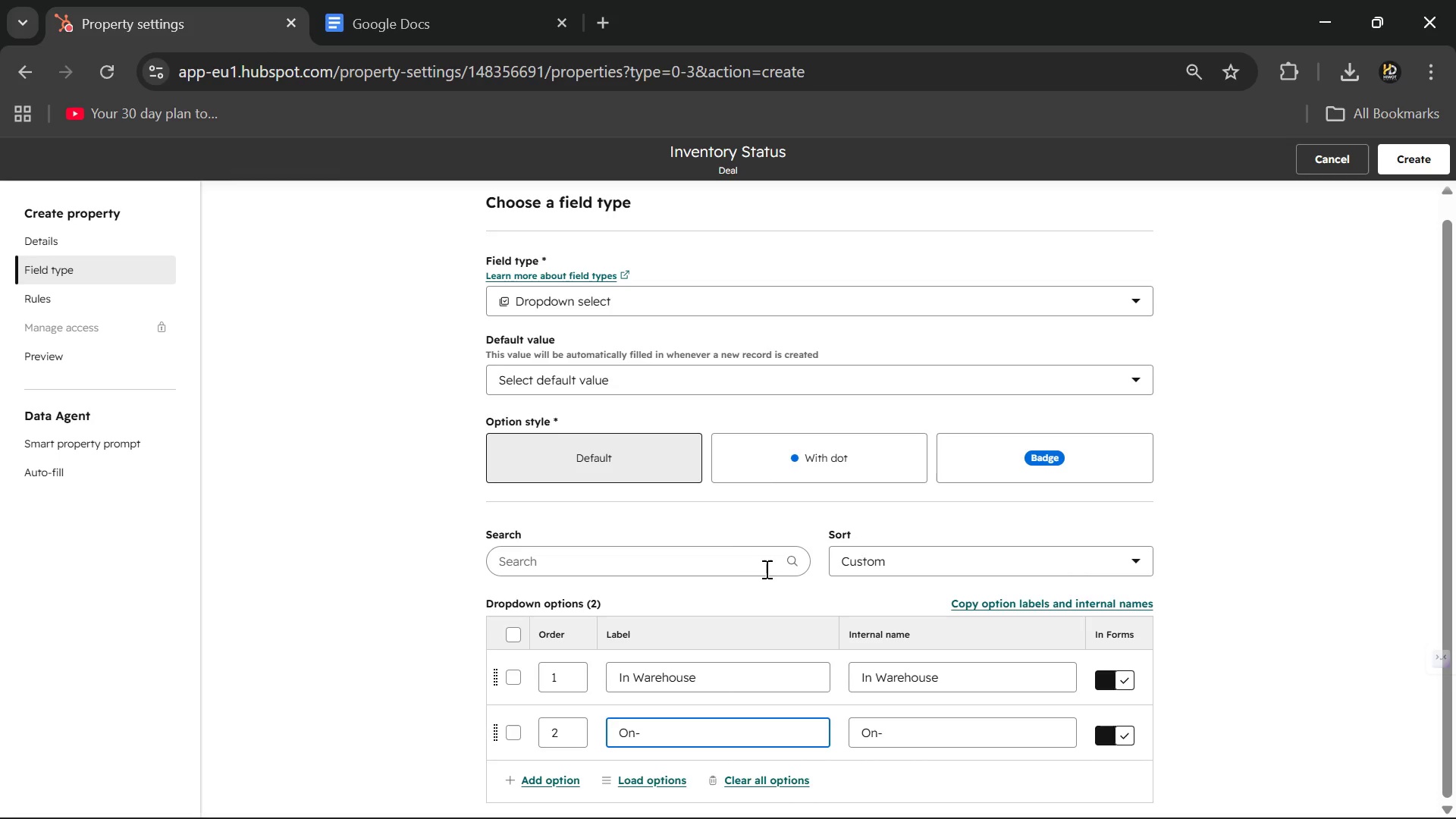 
key(S)
 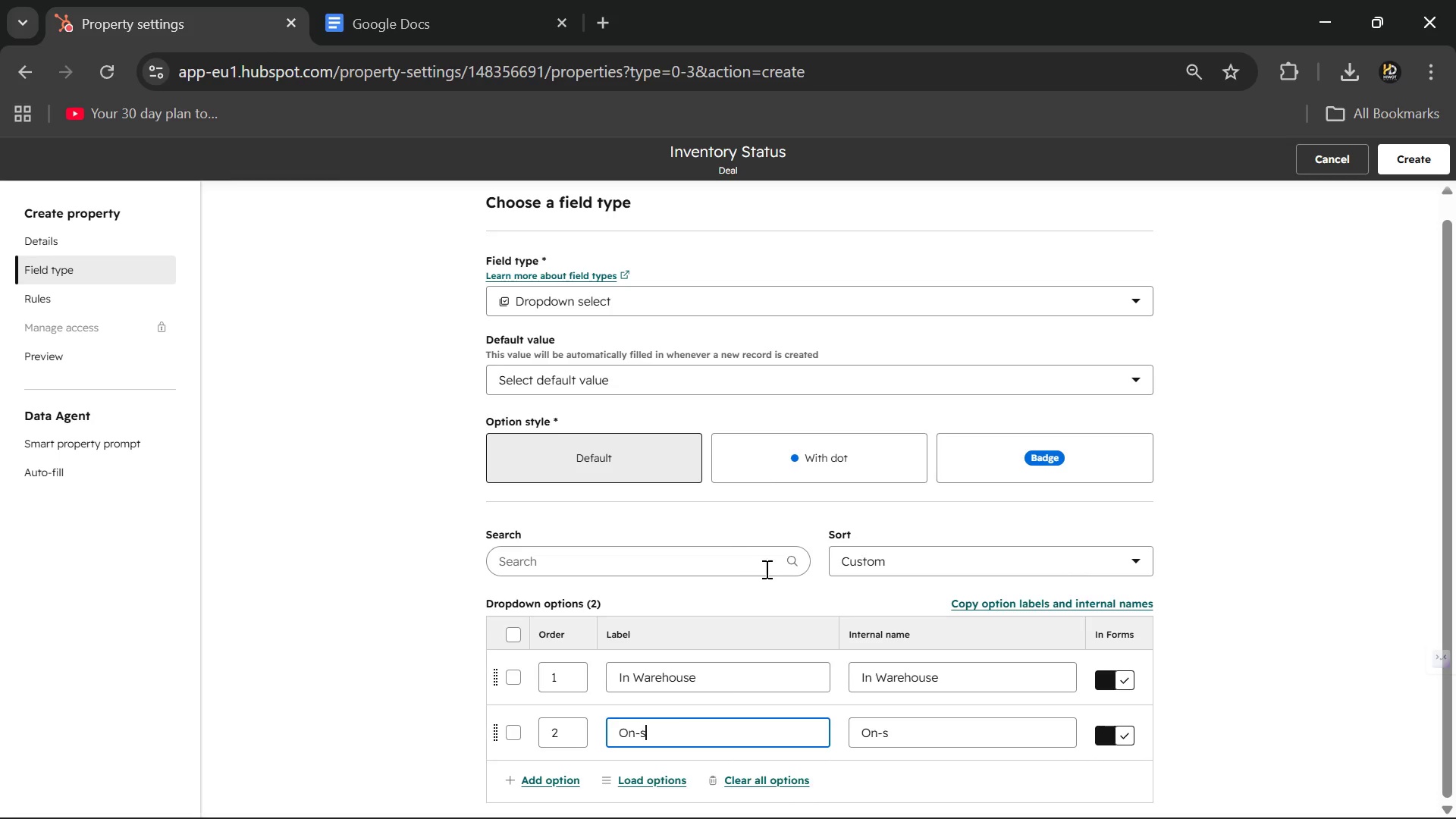 
type(ite)
 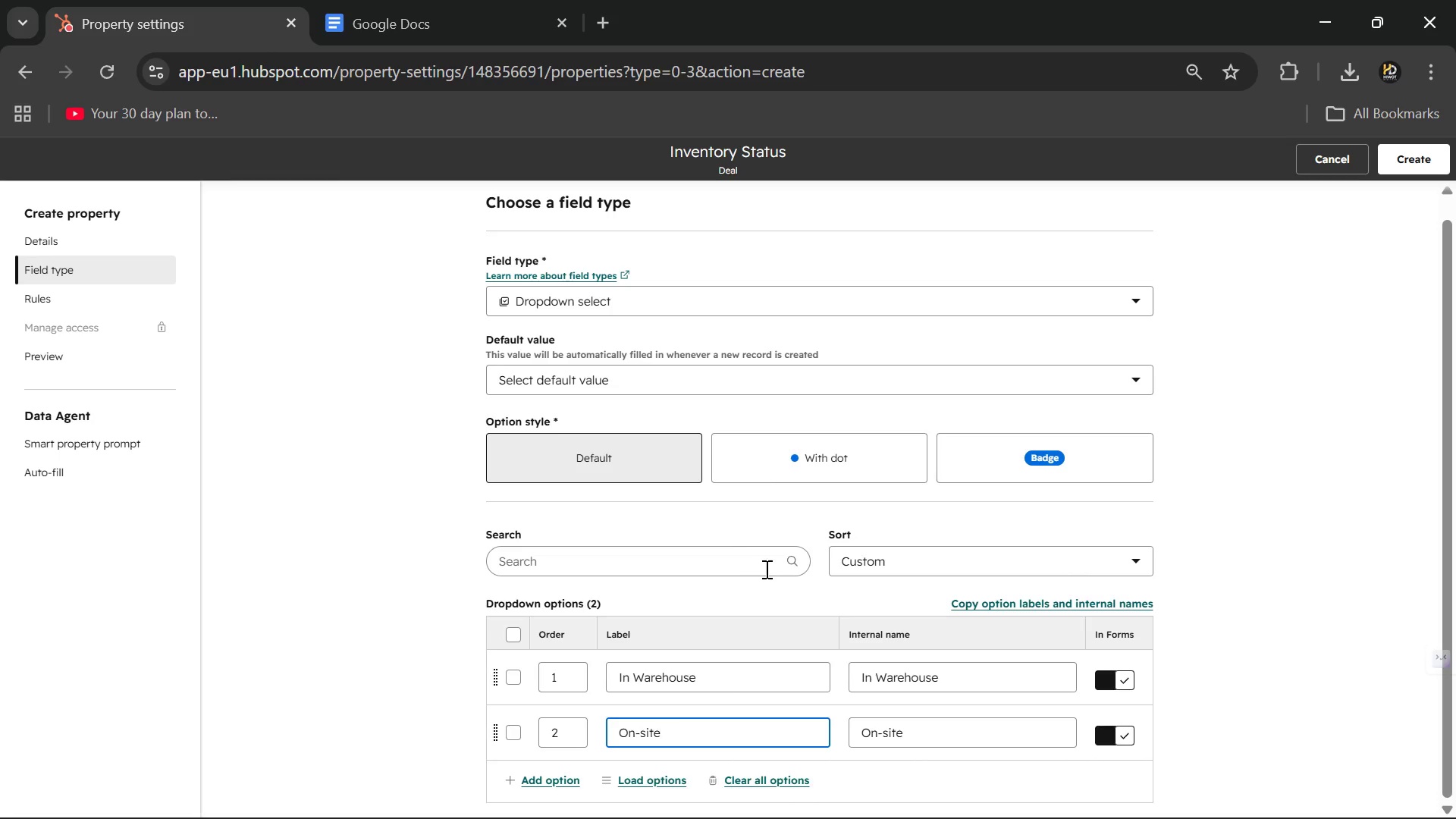 
wait(6.16)
 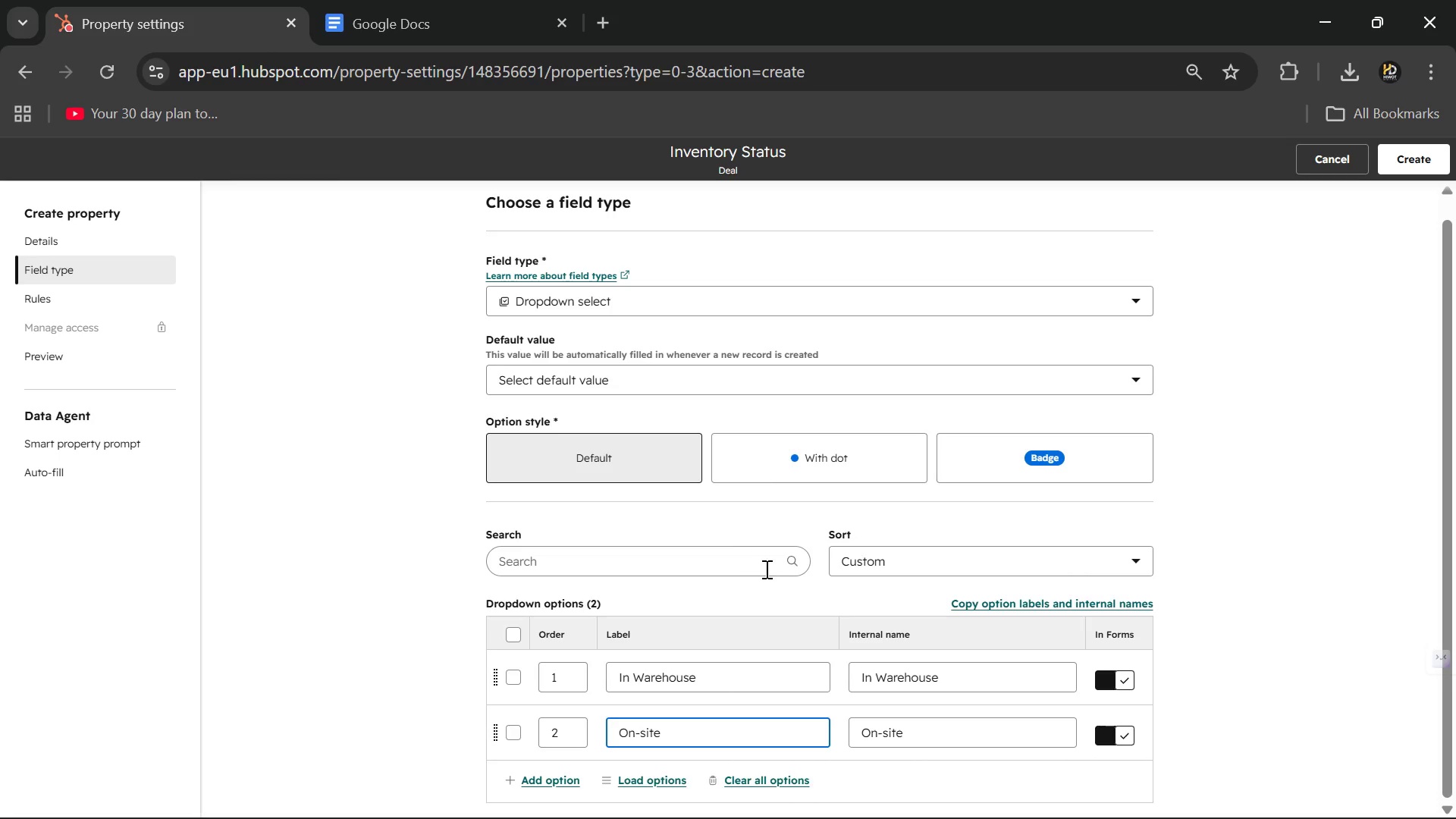 
key(Enter)
 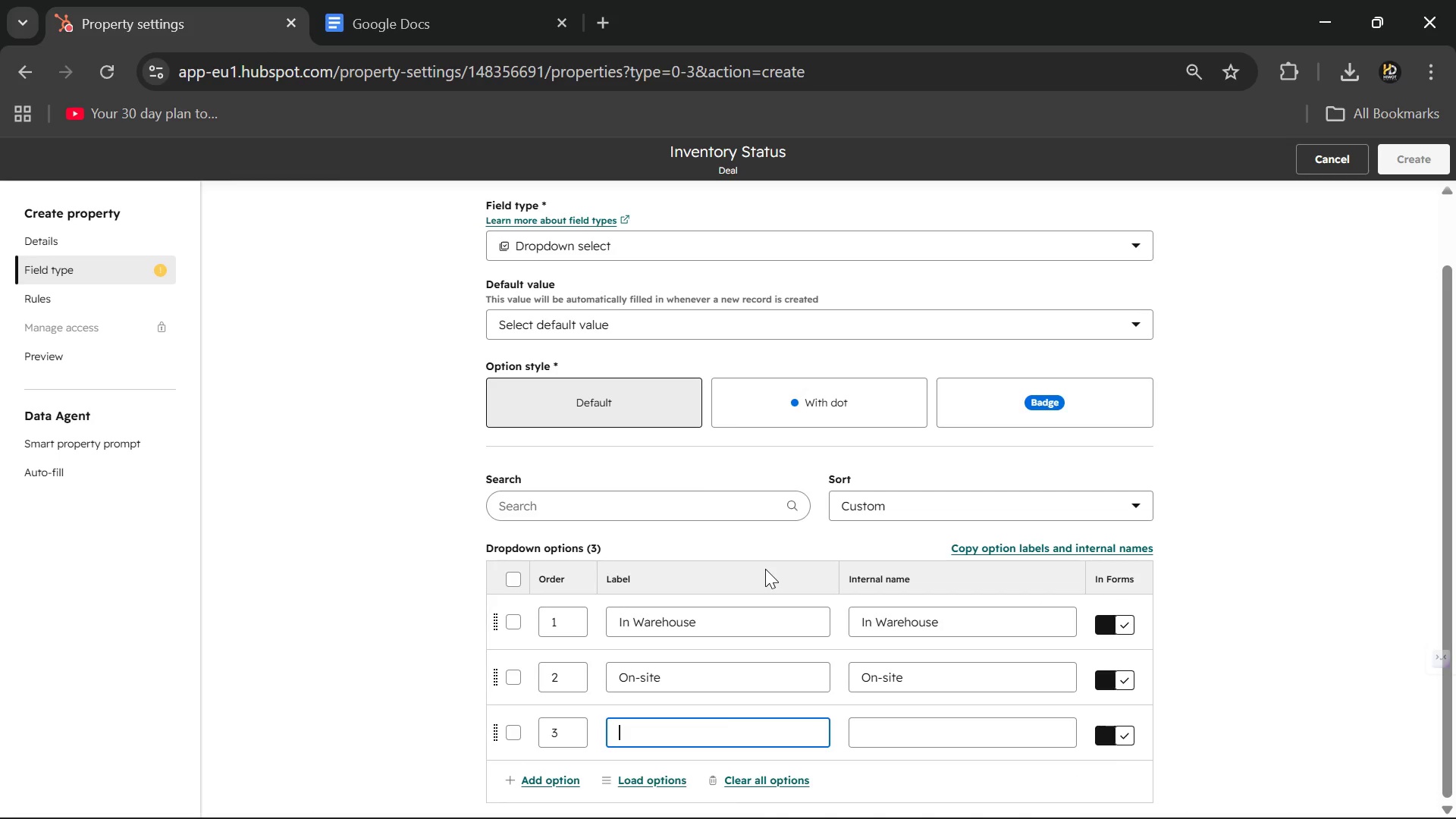 
wait(6.14)
 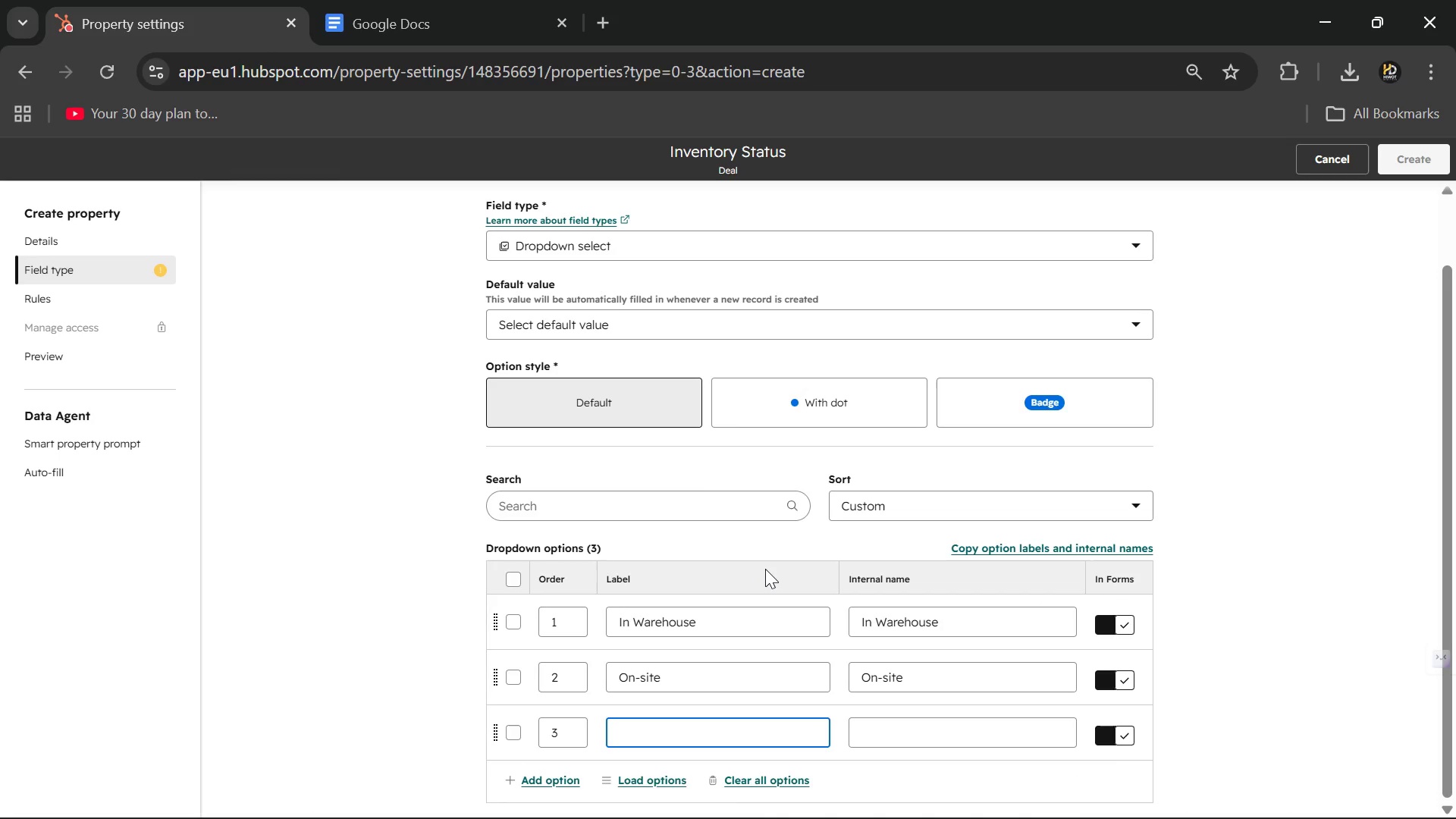 
type(Returned )
 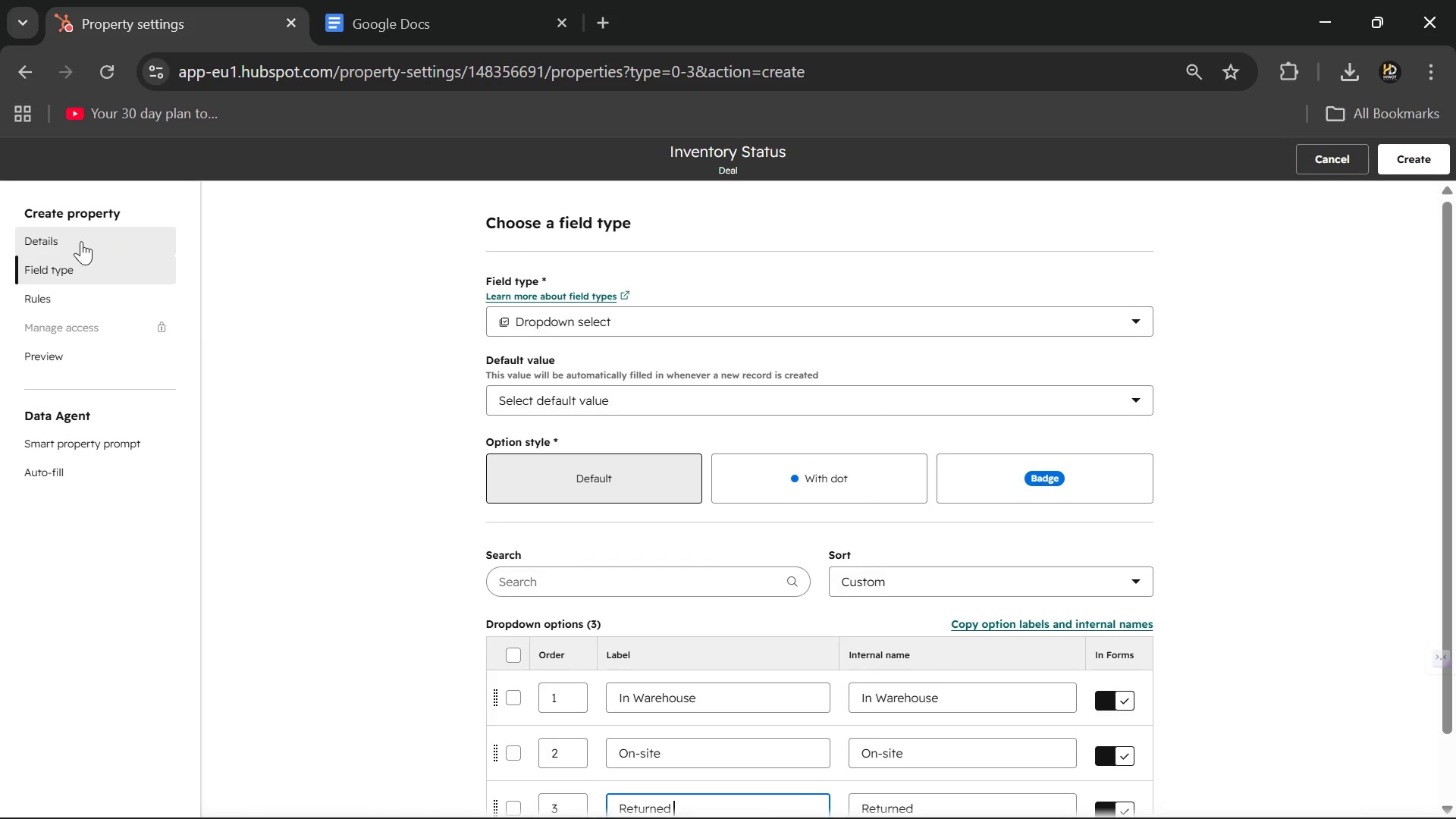 
wait(90.0)
 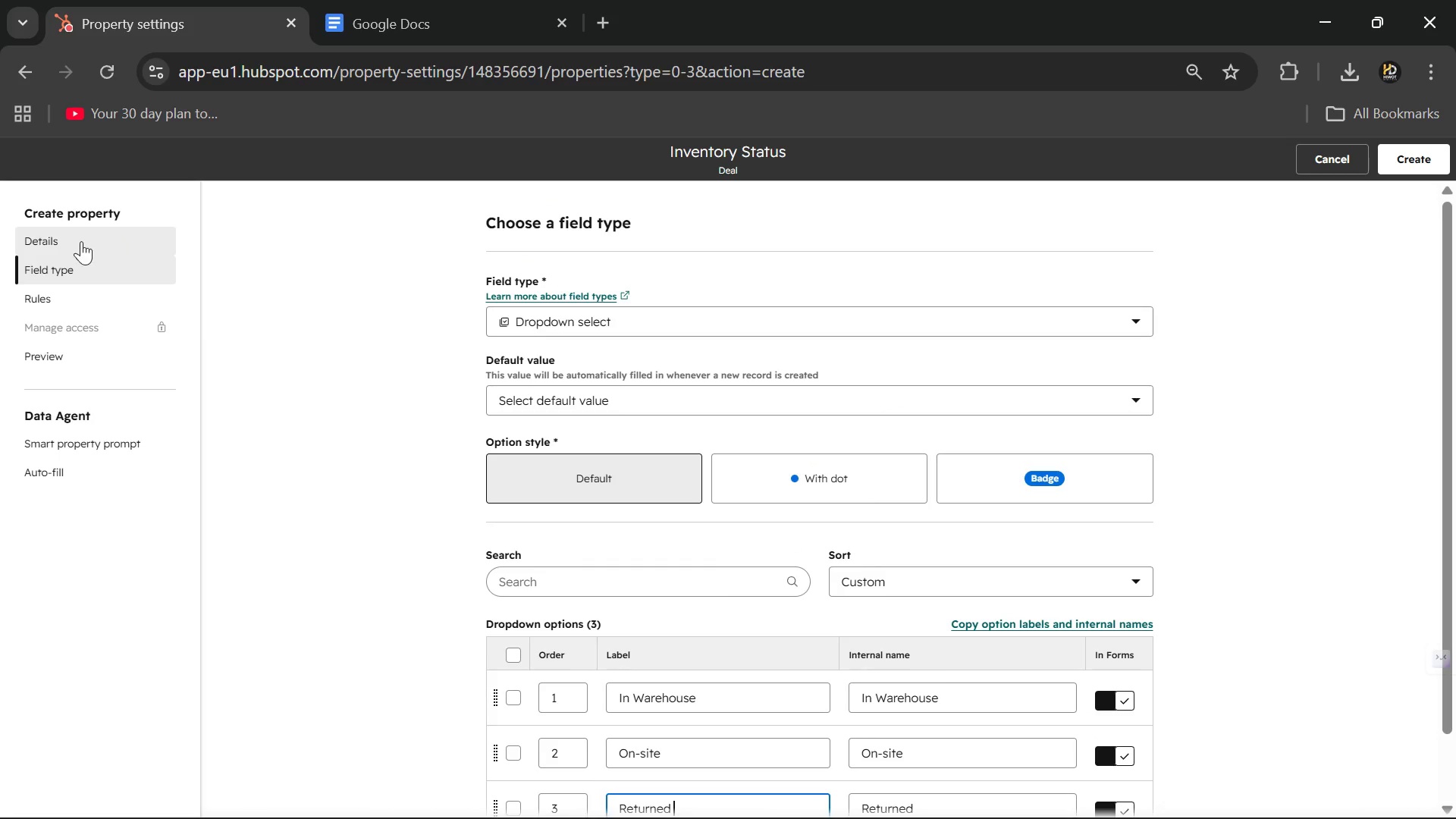 
left_click([47, 241])
 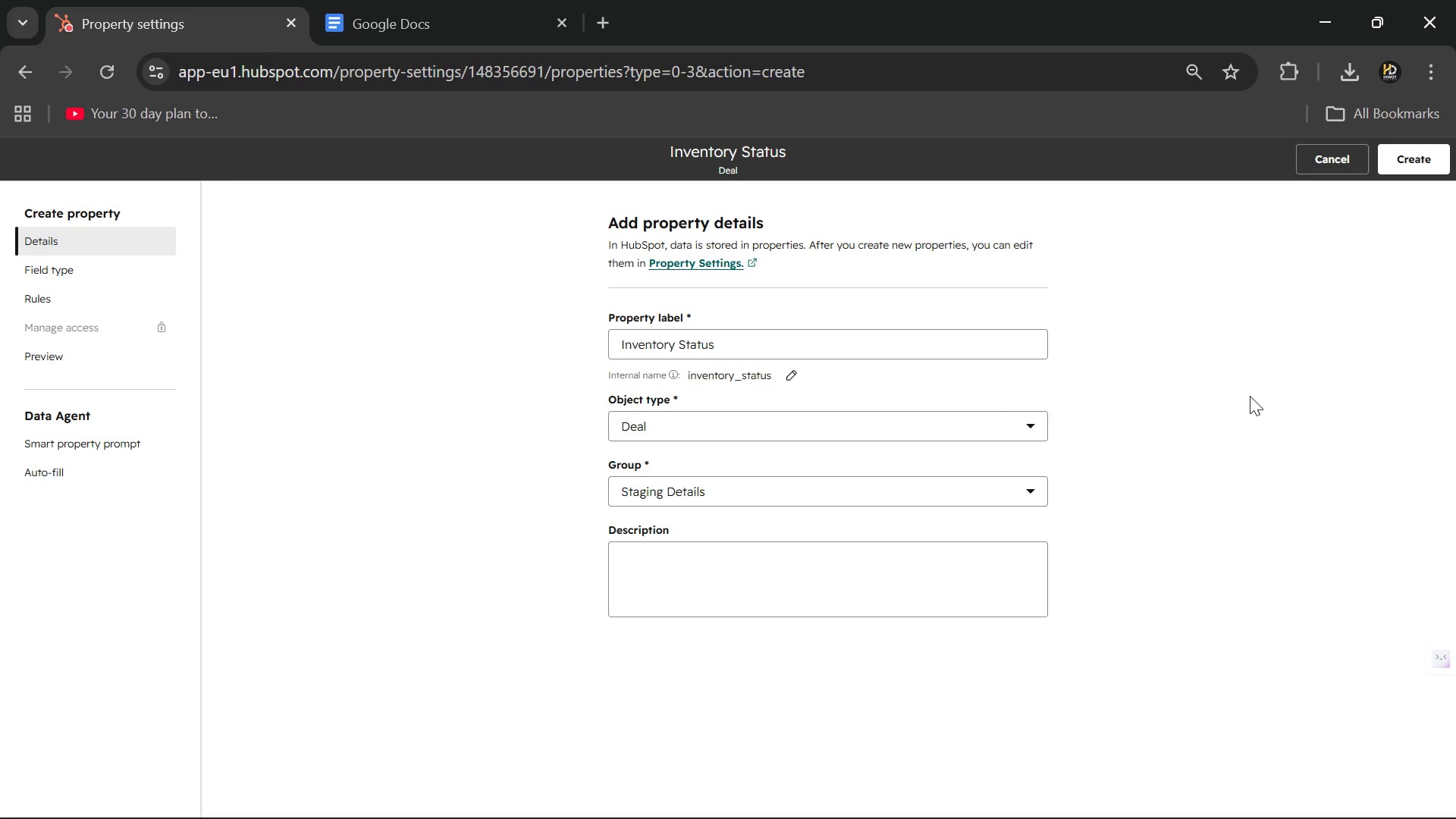 
wait(5.2)
 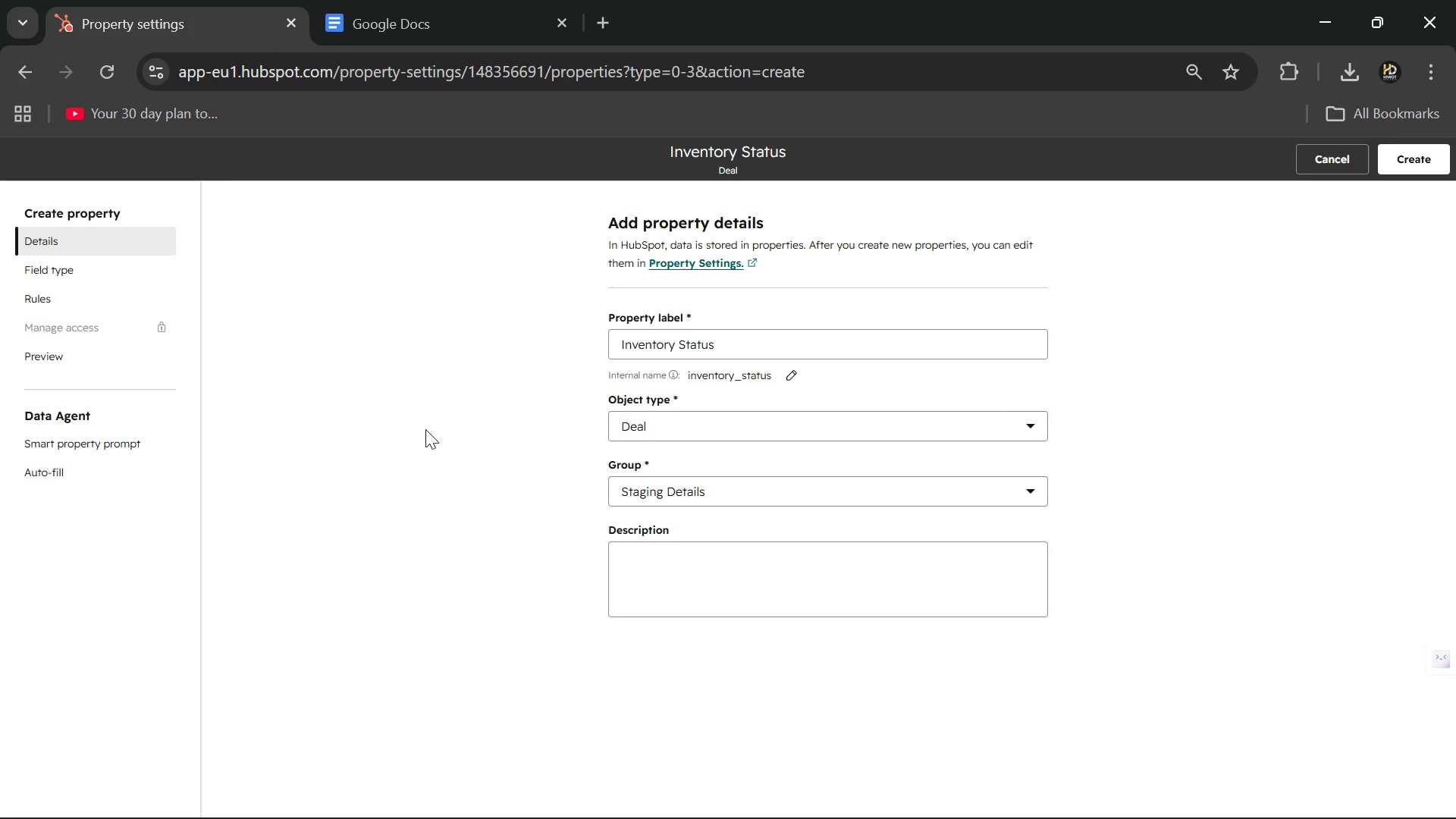 
left_click([1425, 169])
 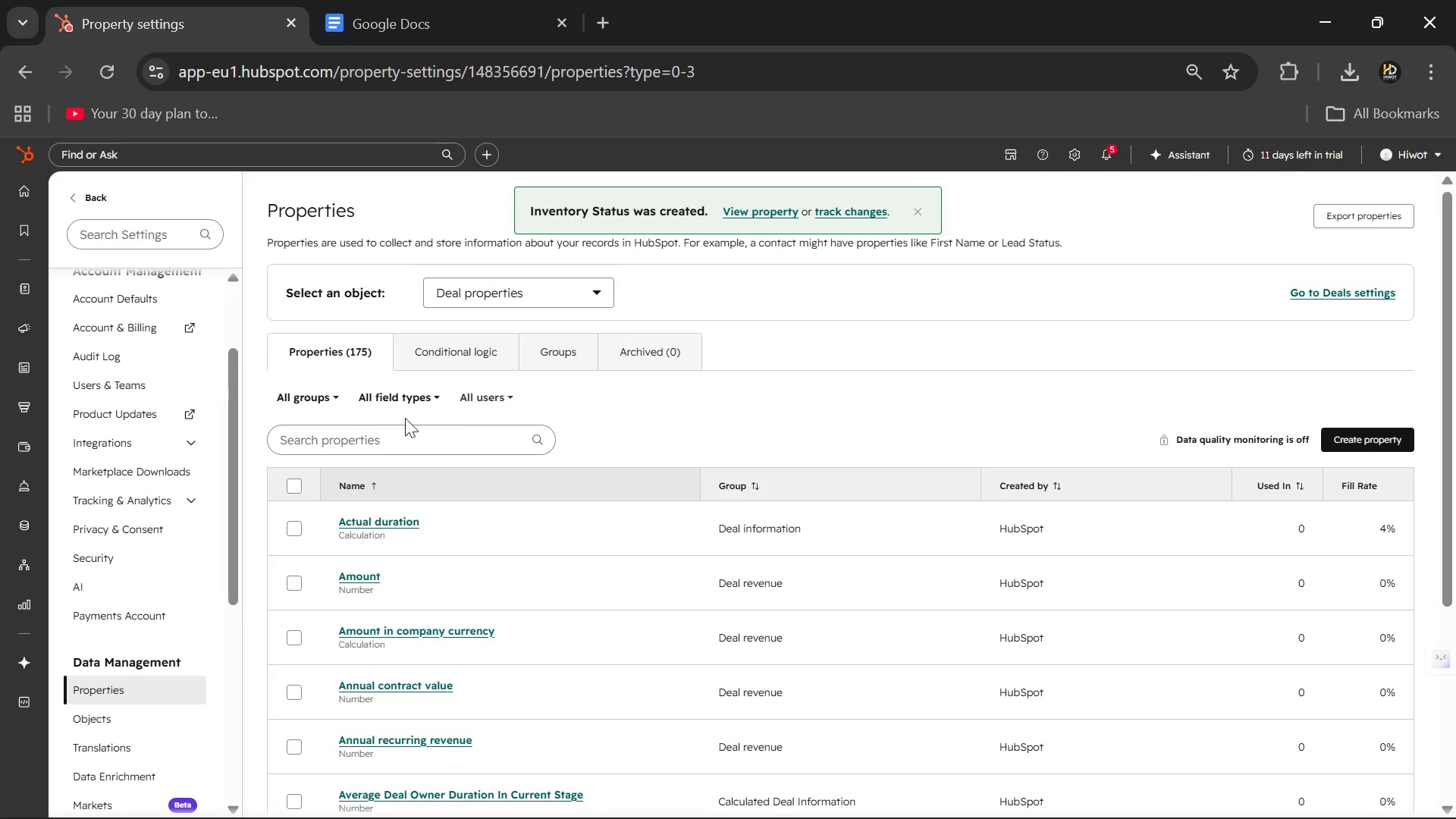 
wait(7.14)
 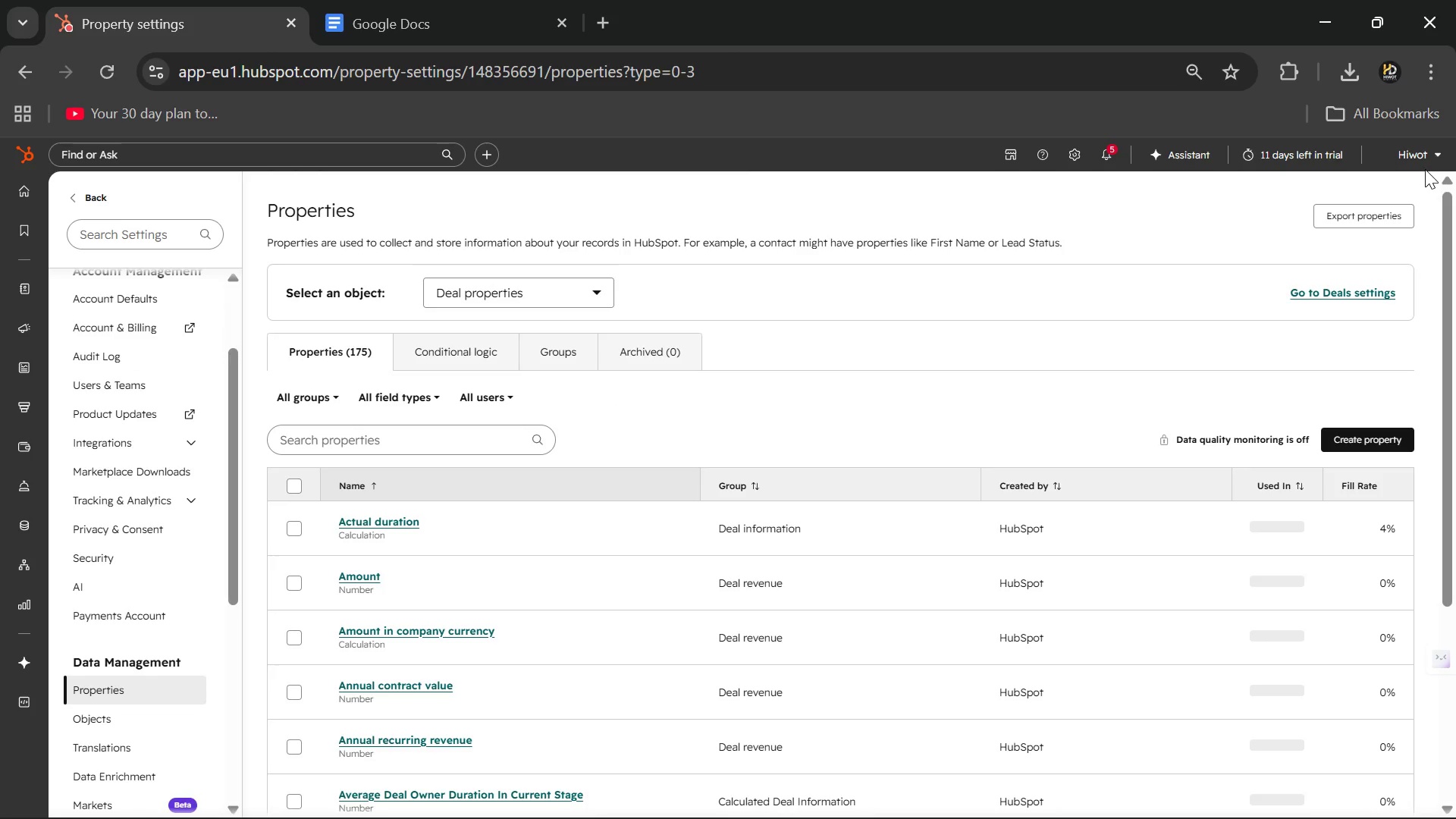 
left_click([318, 451])
 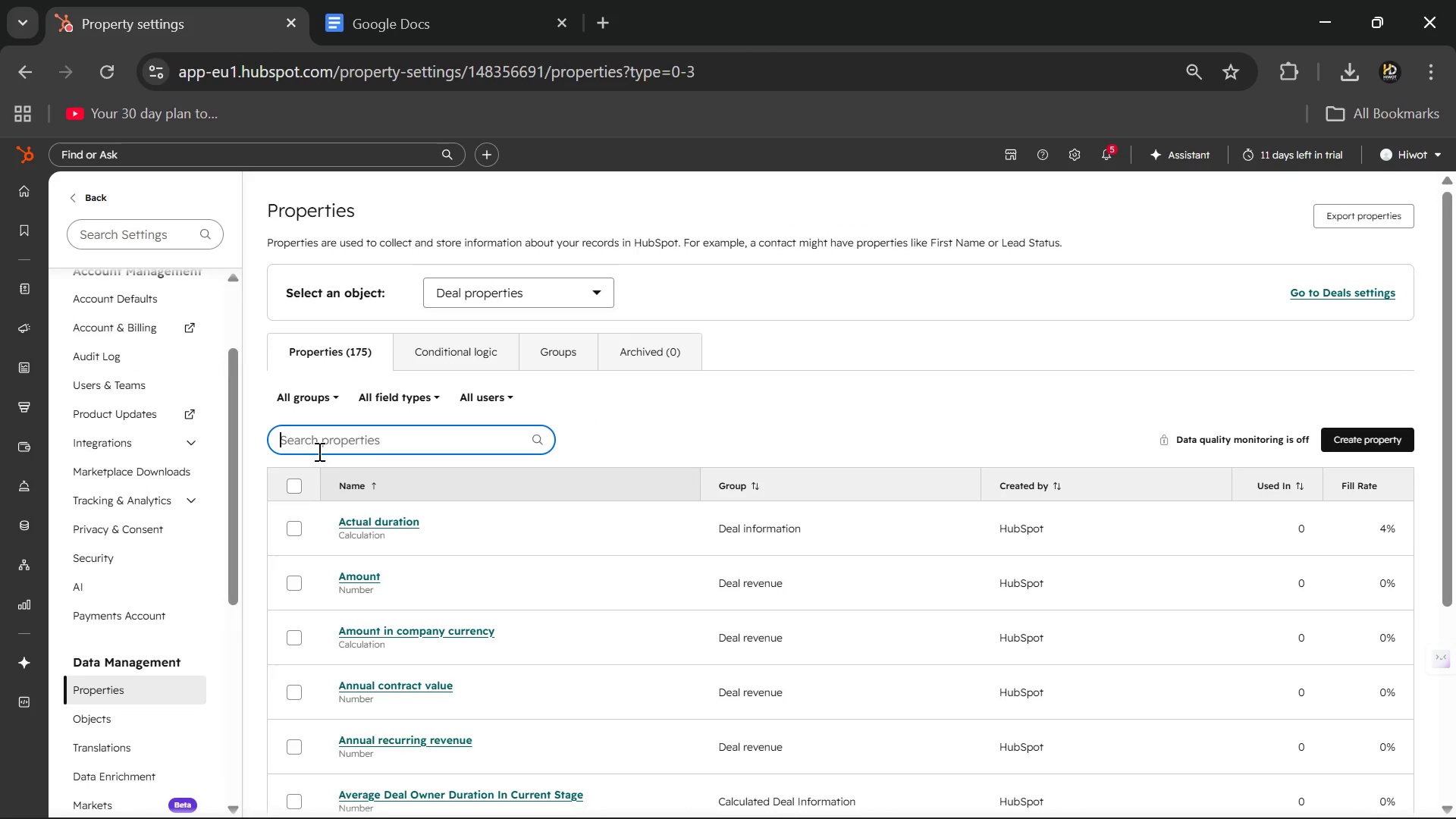 
type(StagingSqu)
key(Backspace)
key(Backspace)
key(Backspace)
key(Backspace)
type(Inv)
key(Backspace)
key(Backspace)
key(Backspace)
 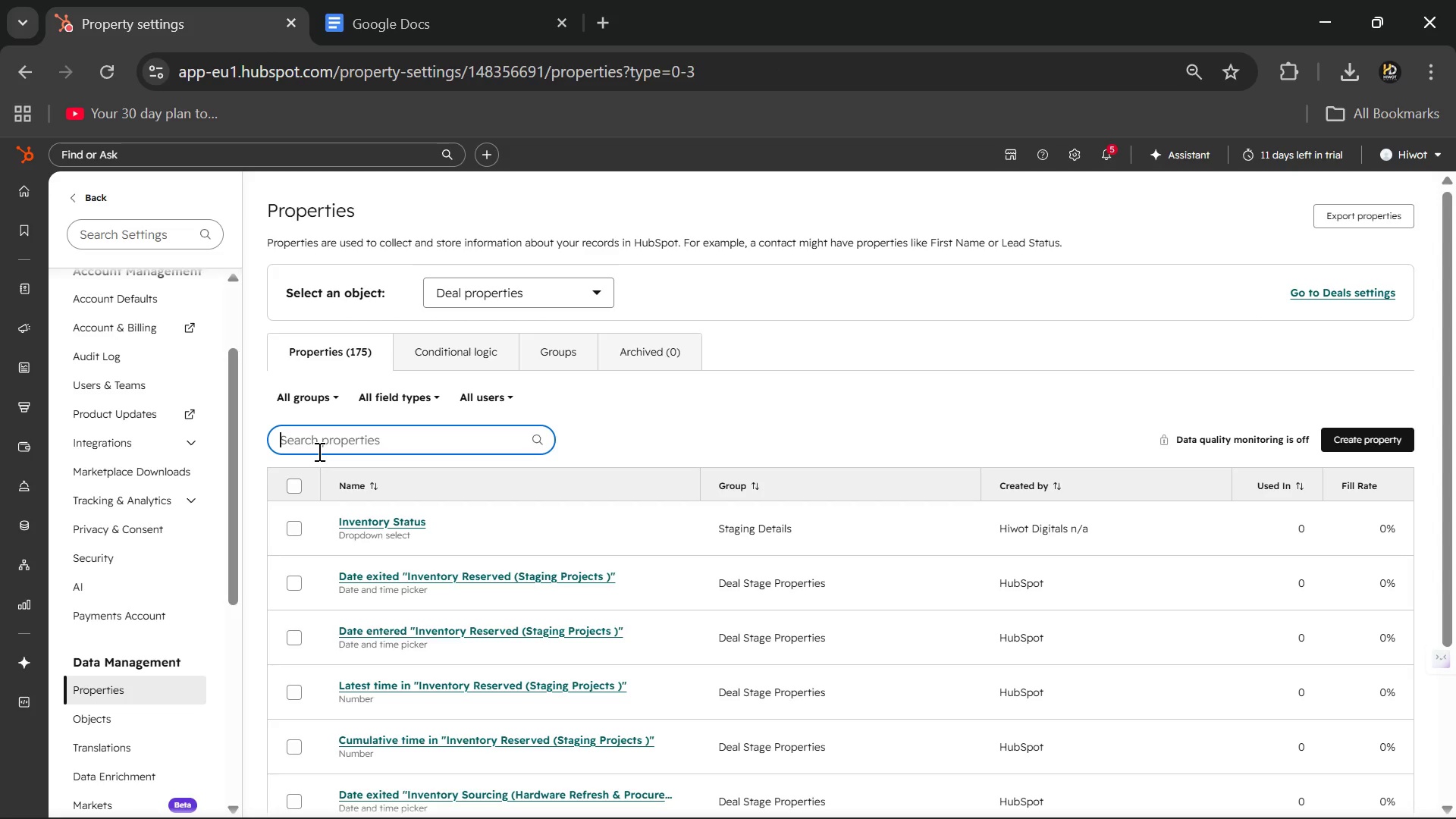 
wait(54.03)
 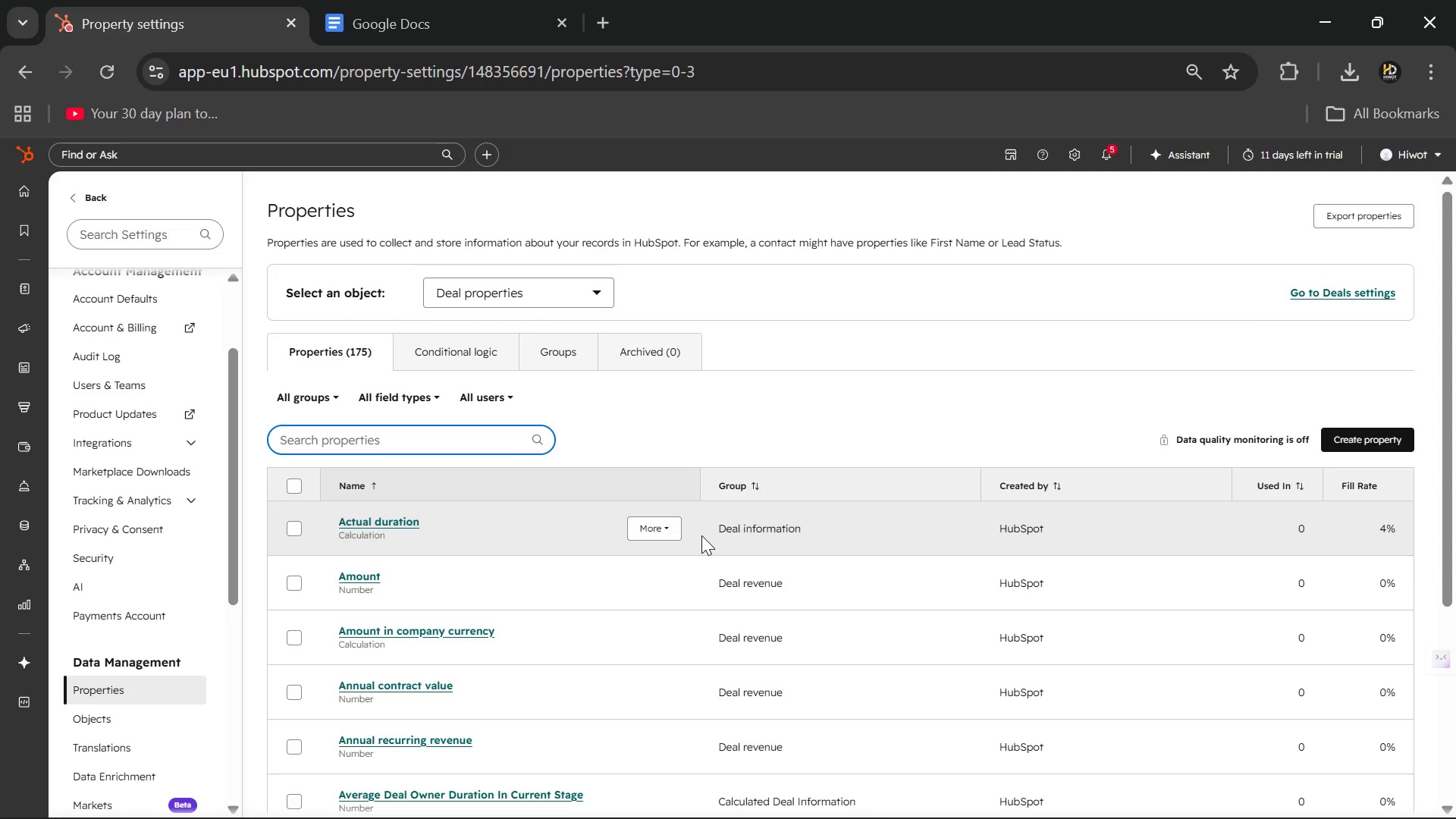 
scroll: coordinate [738, 552], scroll_direction: down, amount: 4.0
 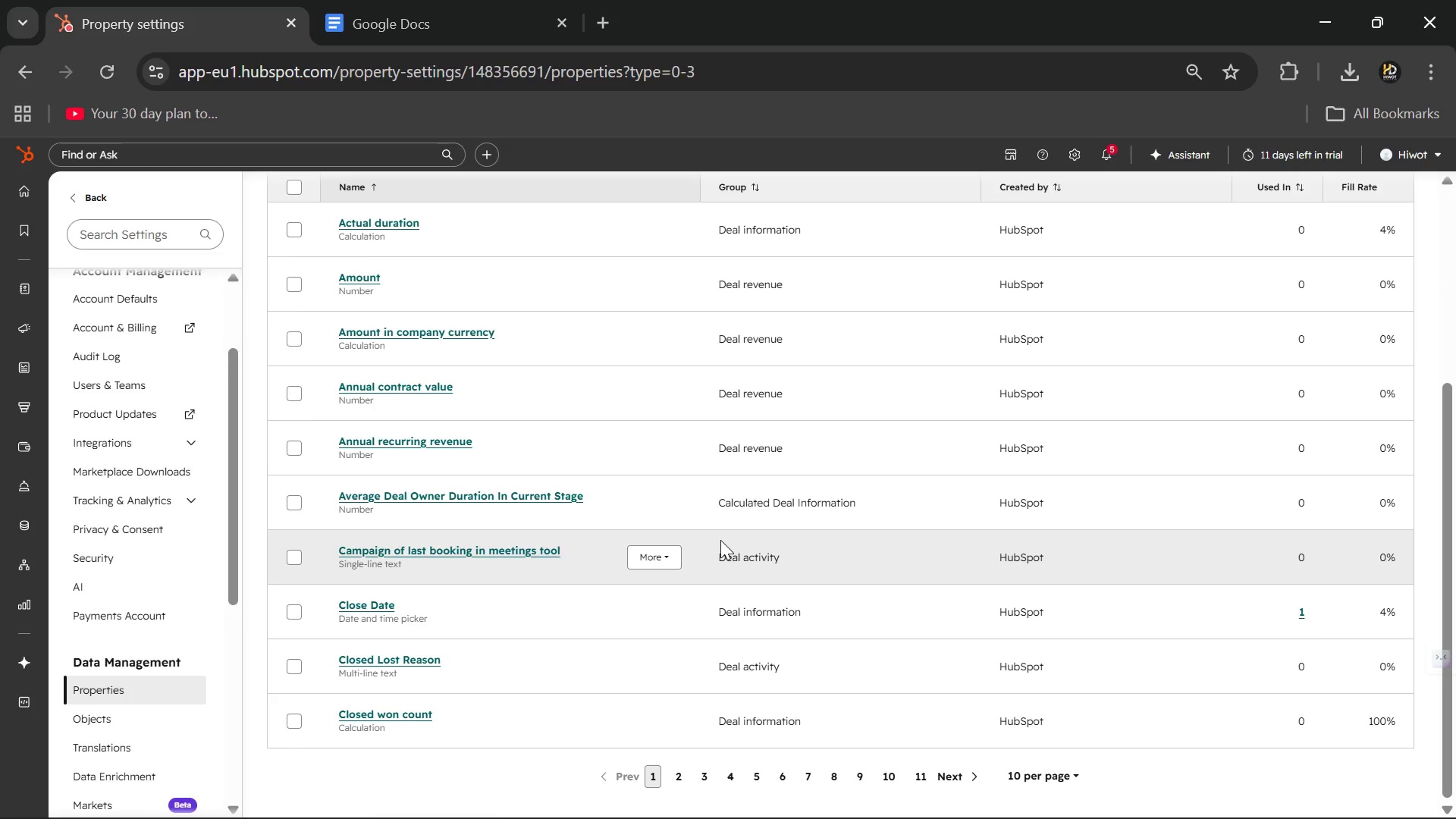 
wait(15.75)
 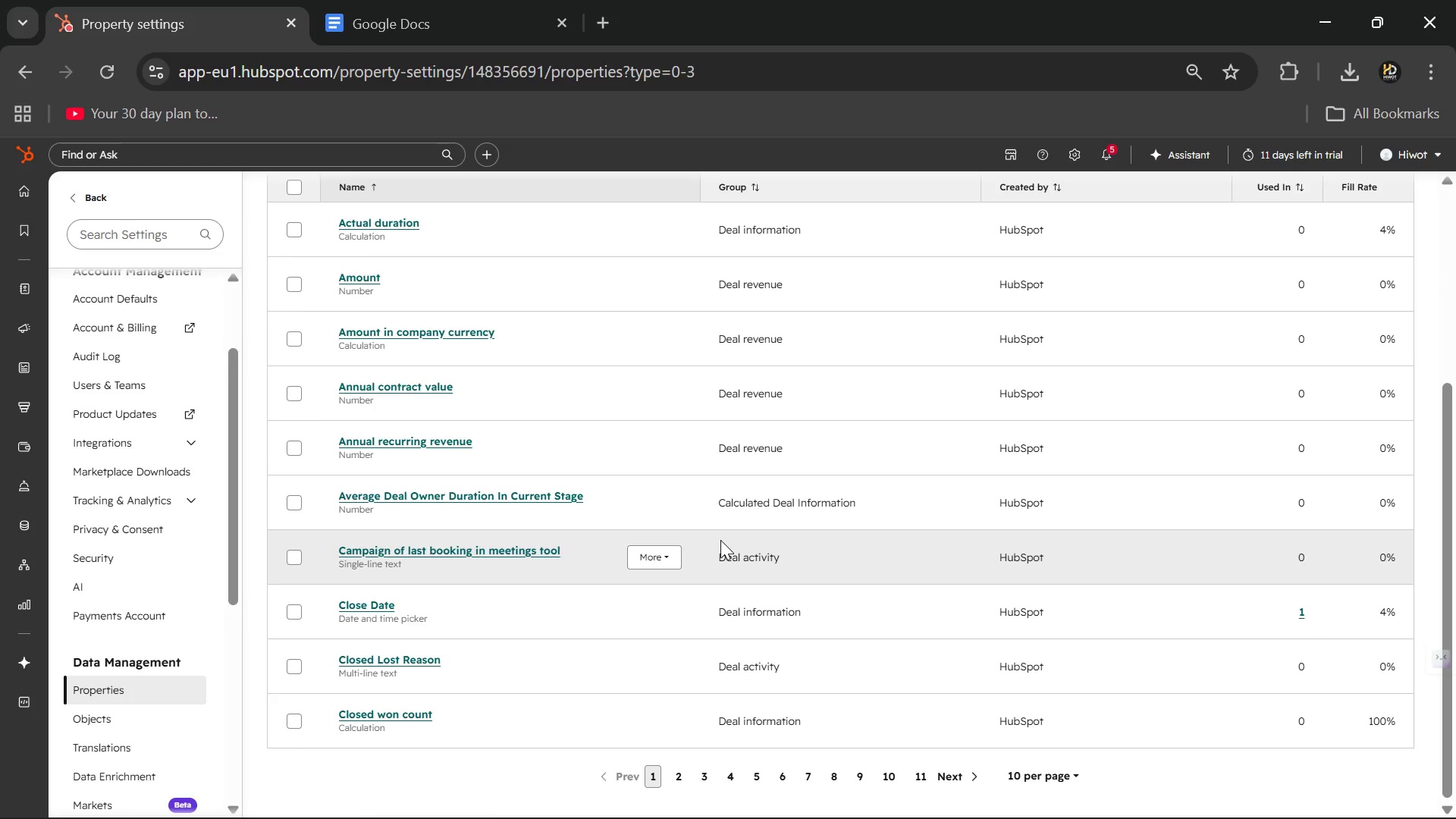 
mouse_move([10, 370])
 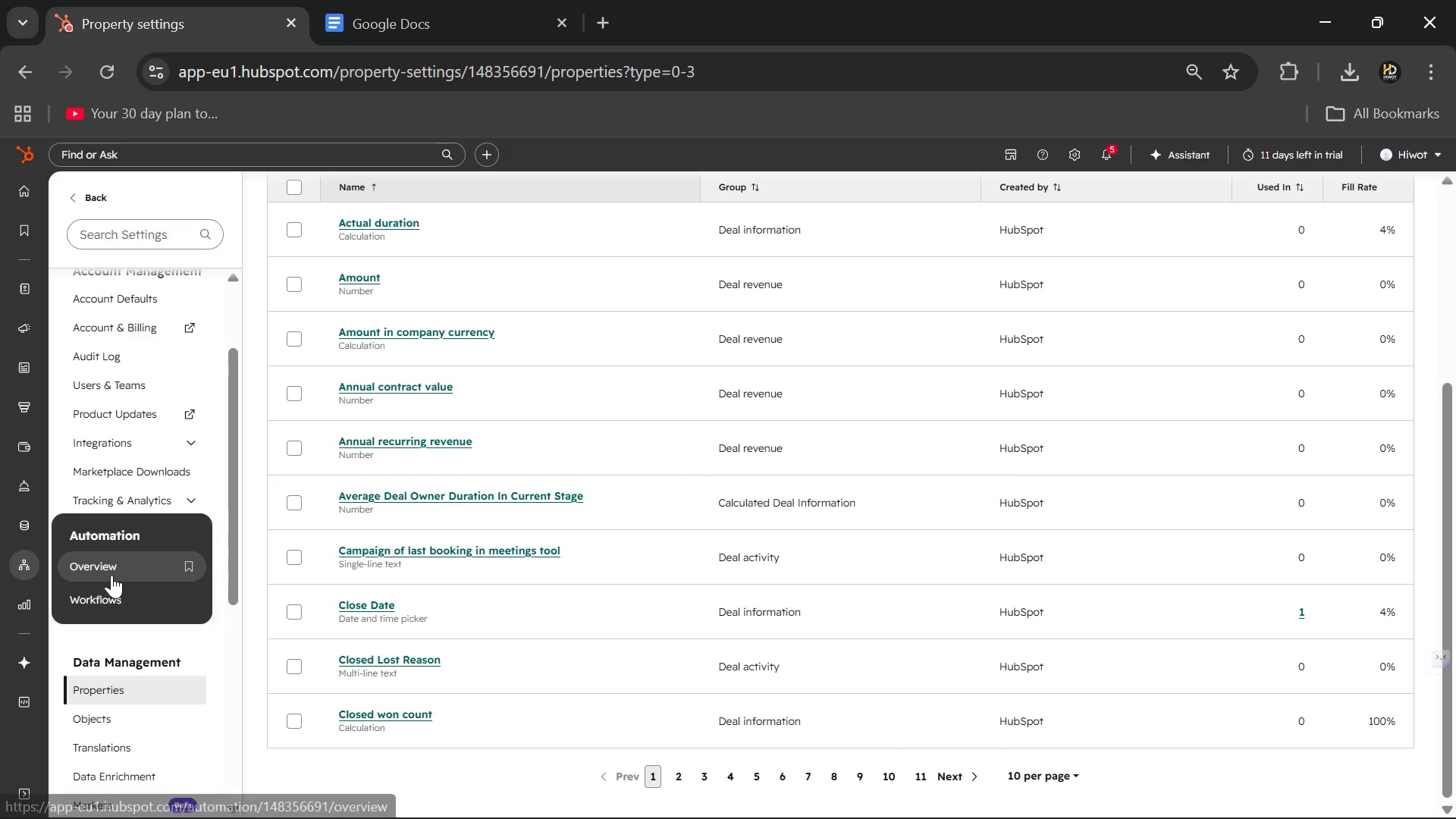 
left_click([111, 599])
 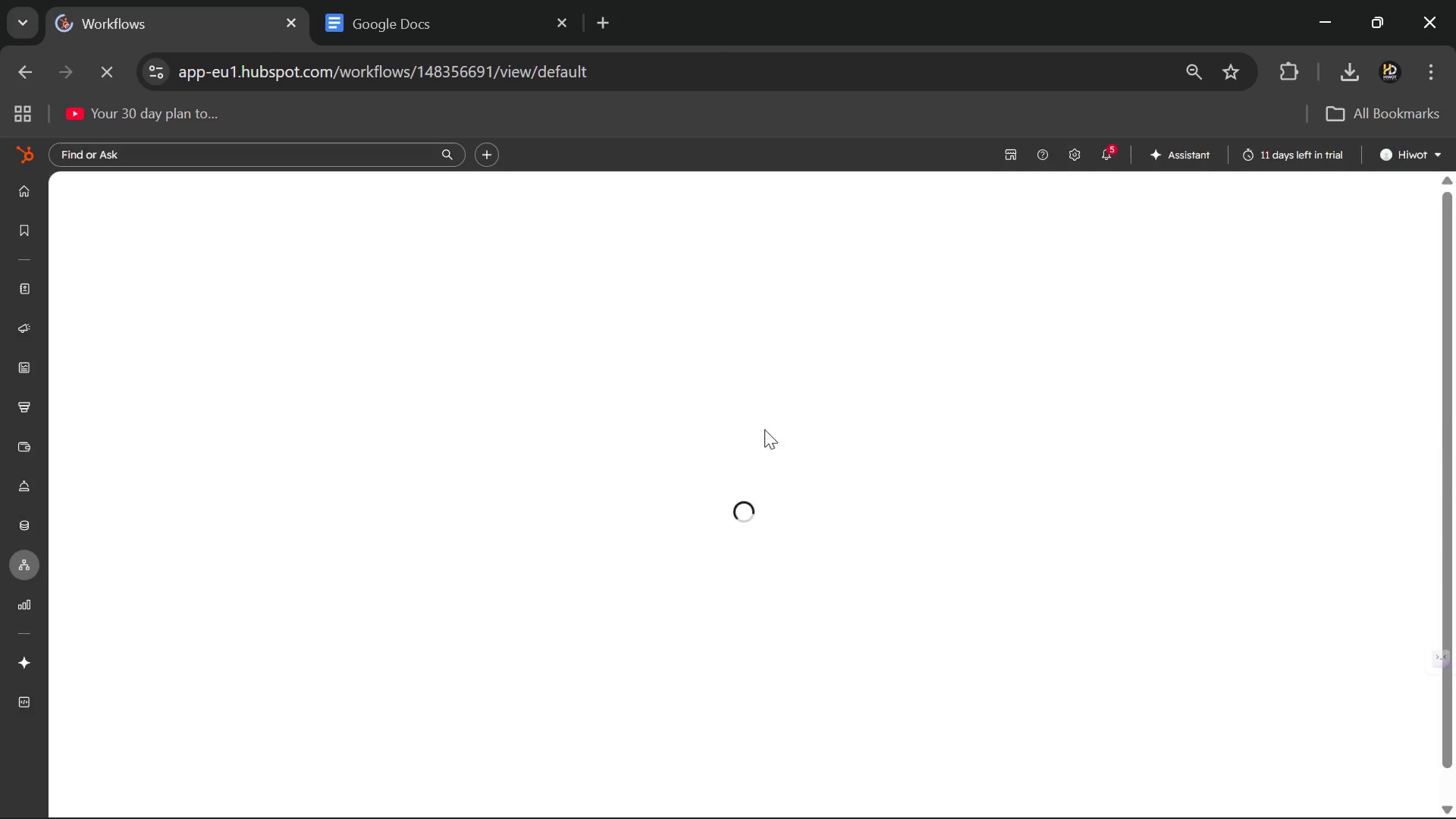 
wait(6.66)
 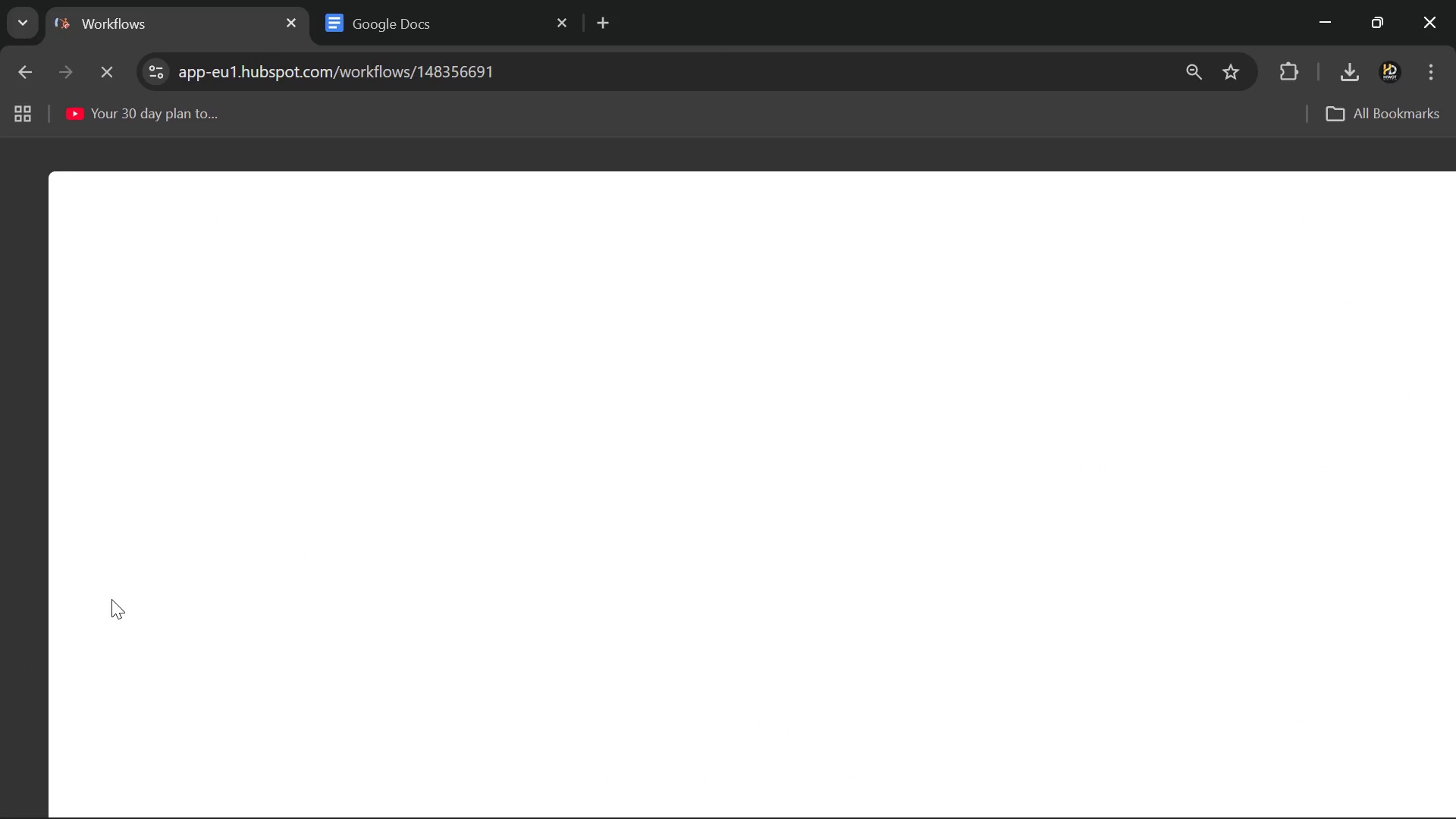 
left_click([970, 807])